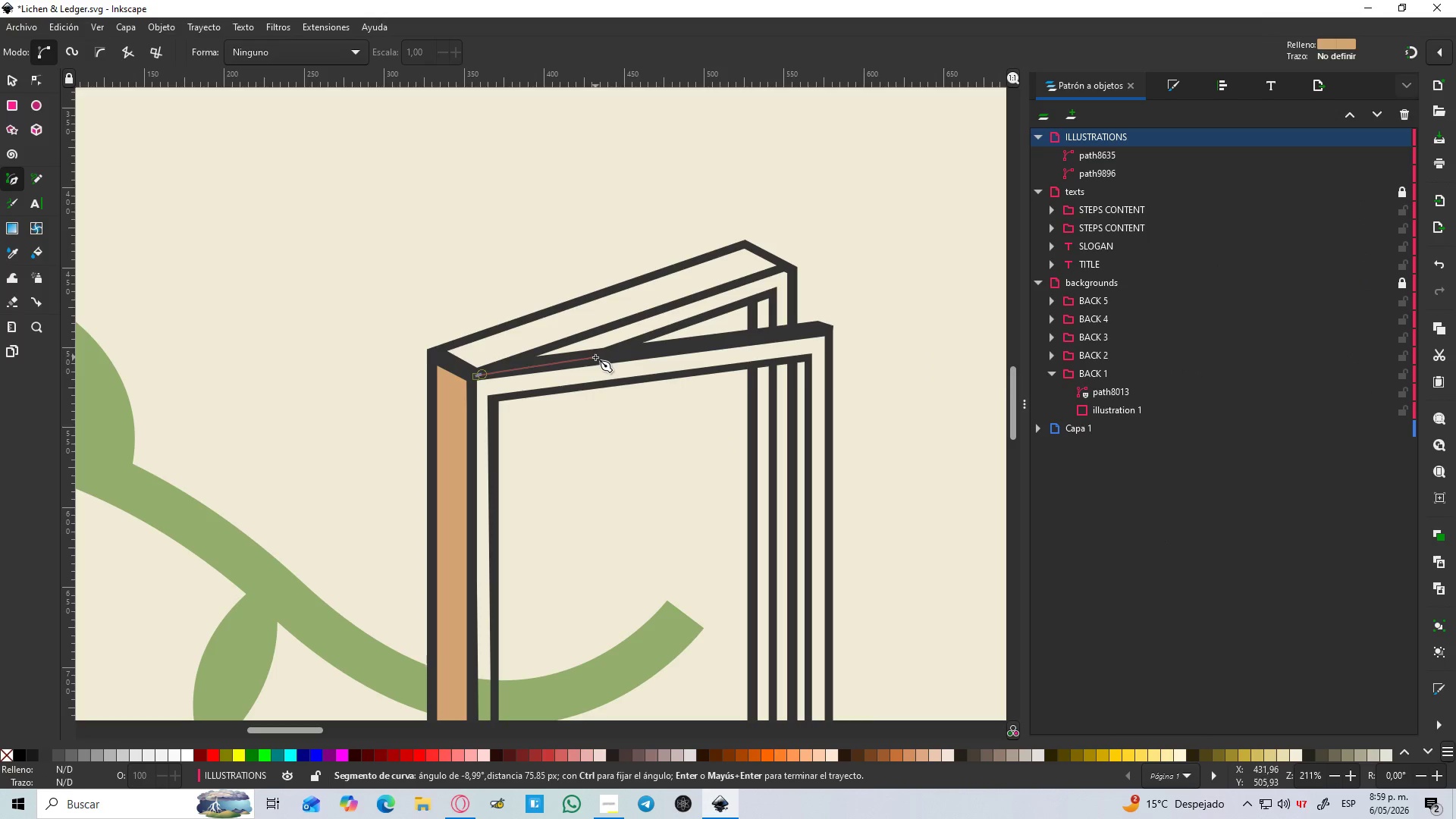 
left_click([613, 354])
 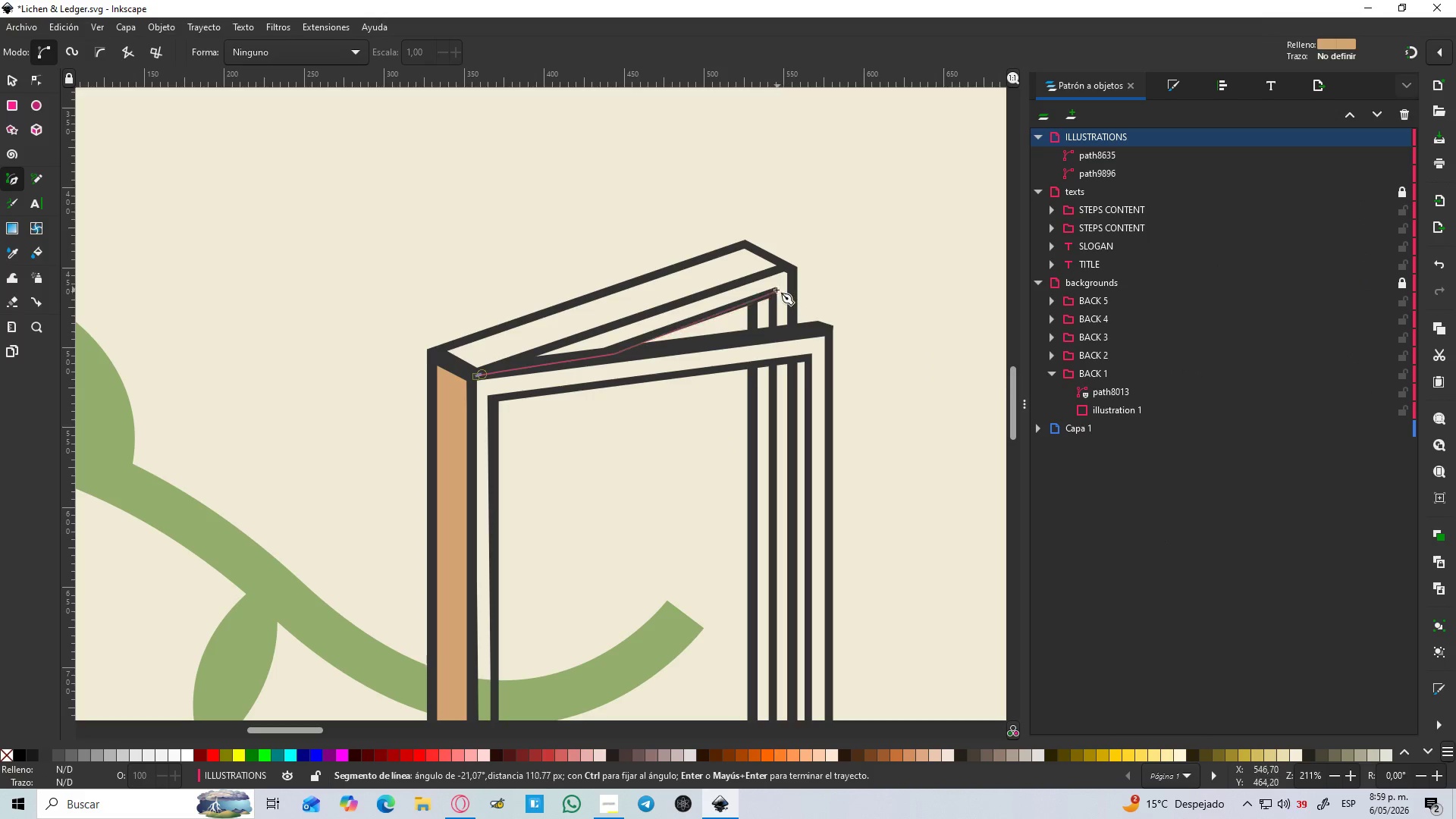 
hold_key(key=ControlLeft, duration=0.78)
scroll: coordinate [773, 288], scroll_direction: up, amount: 2.0
 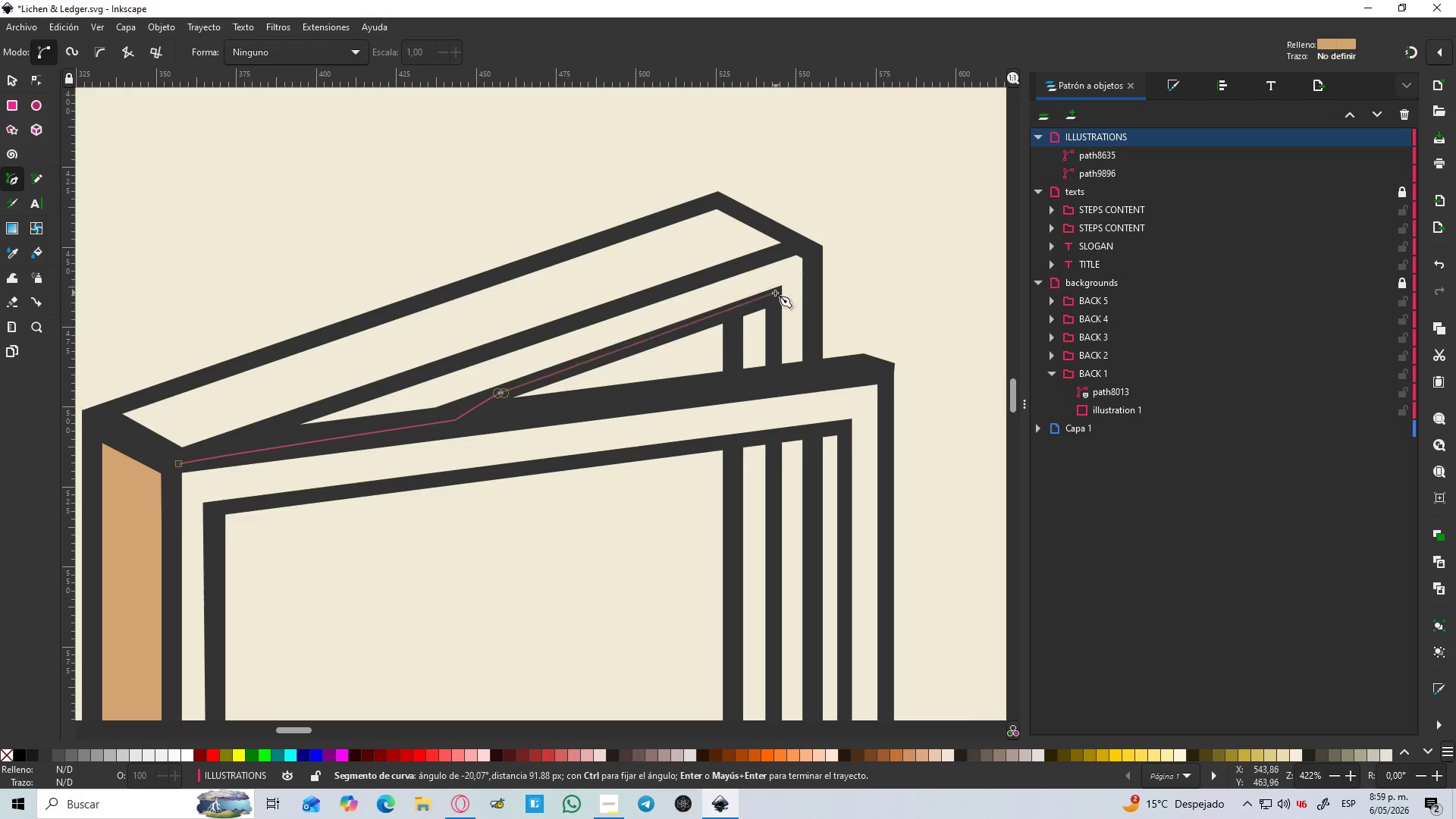 
left_click([730, 314])
 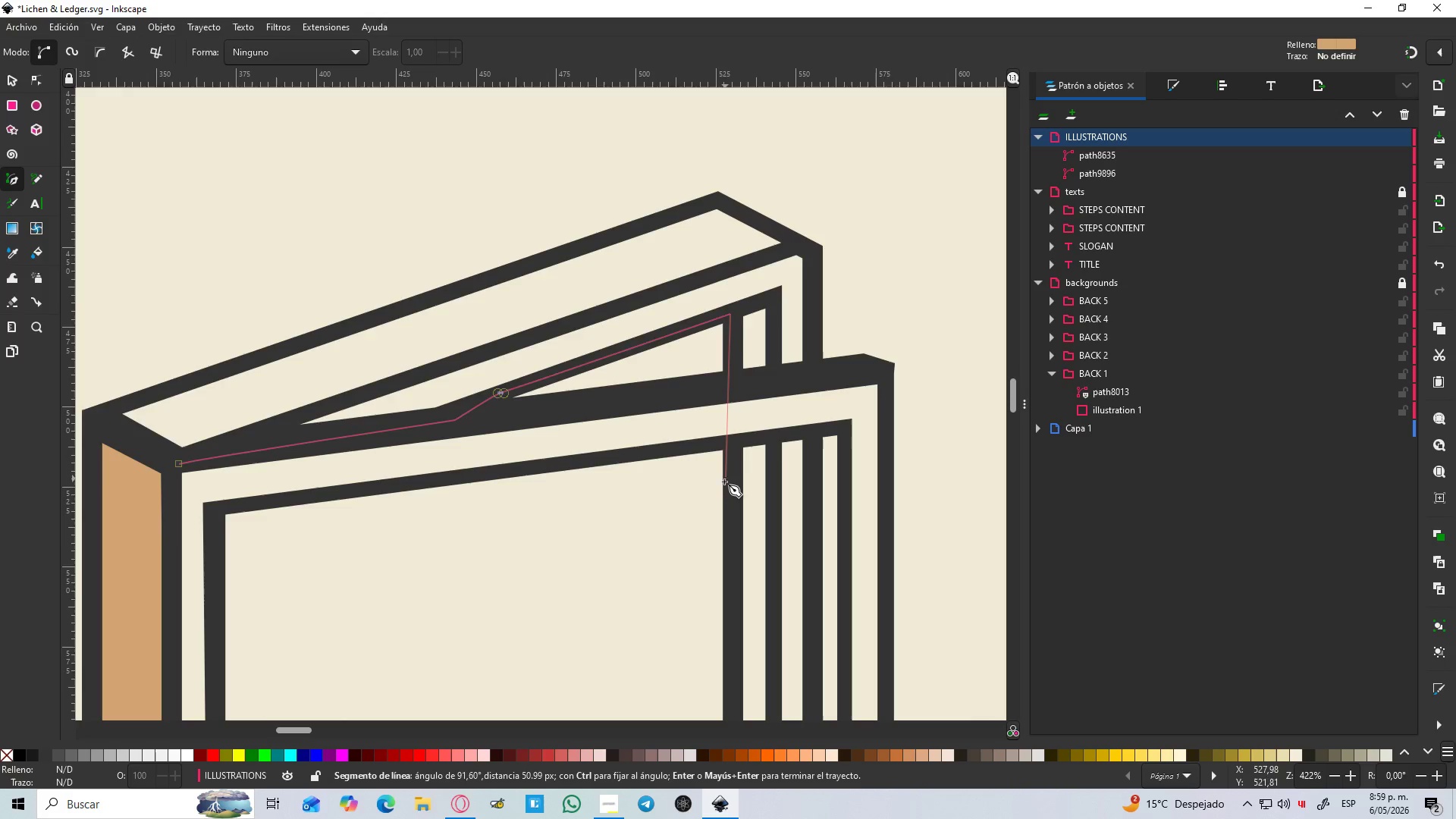 
scroll: coordinate [730, 568], scroll_direction: down, amount: 13.0
 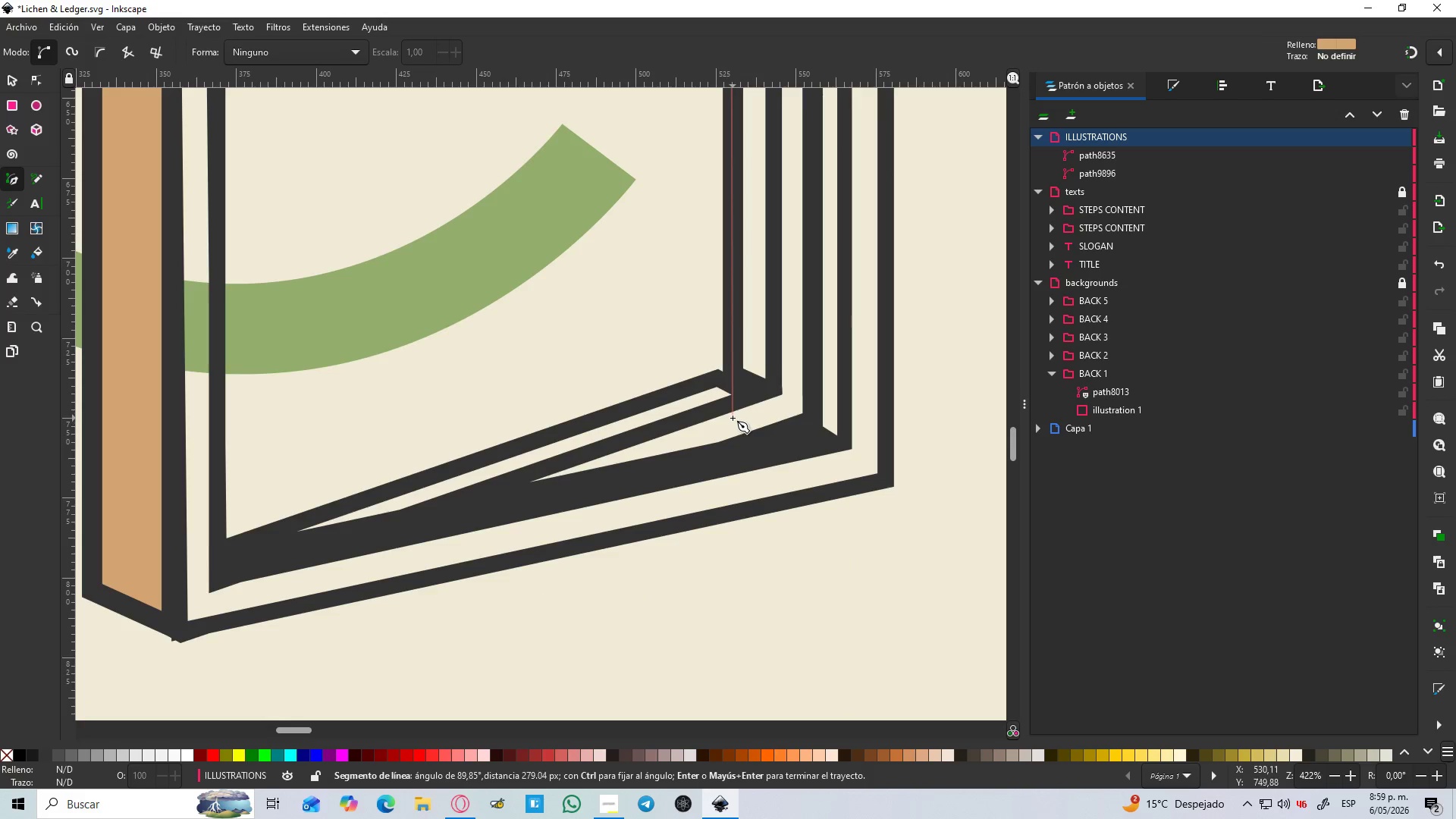 
scroll: coordinate [731, 422], scroll_direction: up, amount: 11.0
 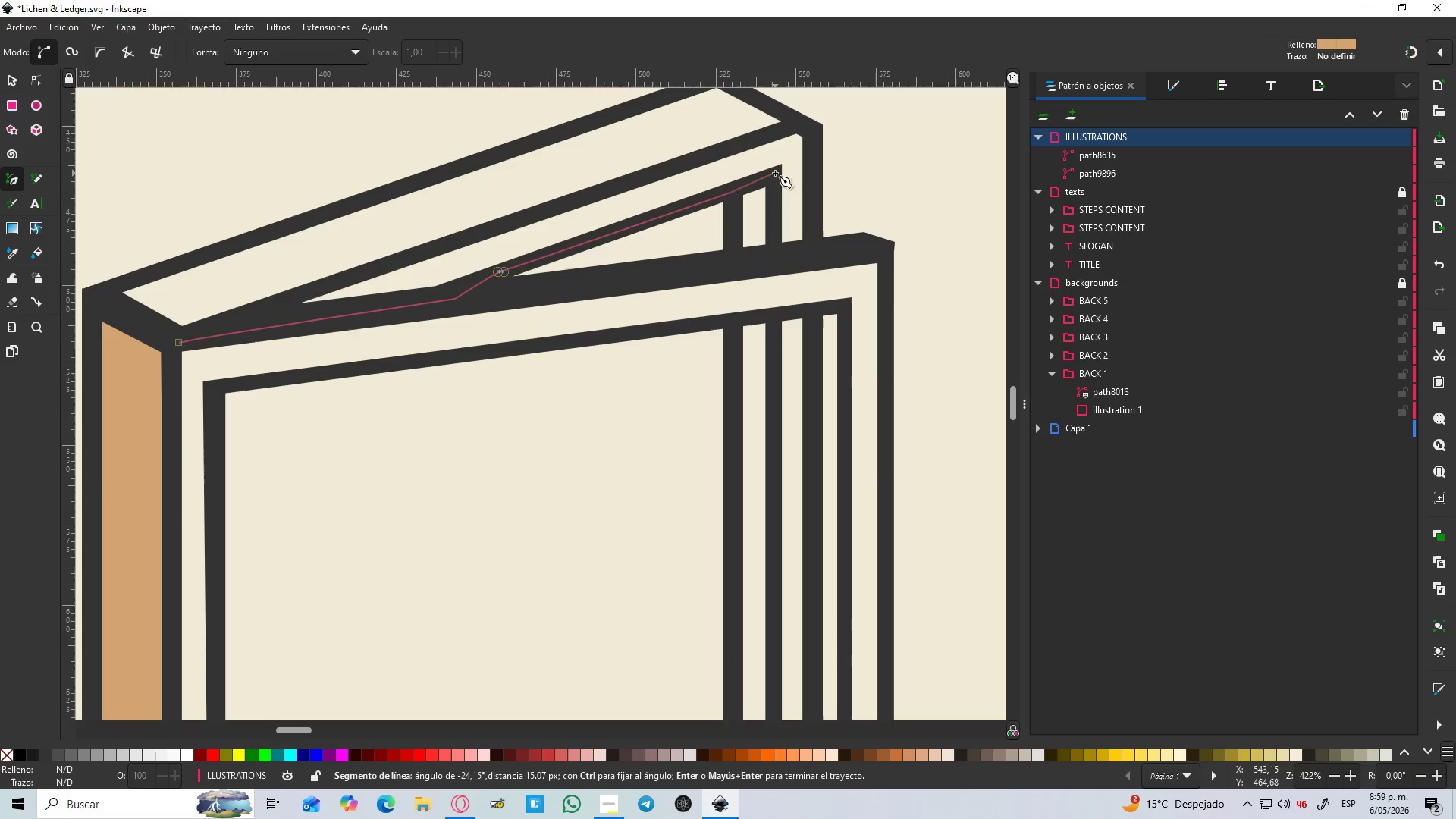 
left_click([775, 173])
 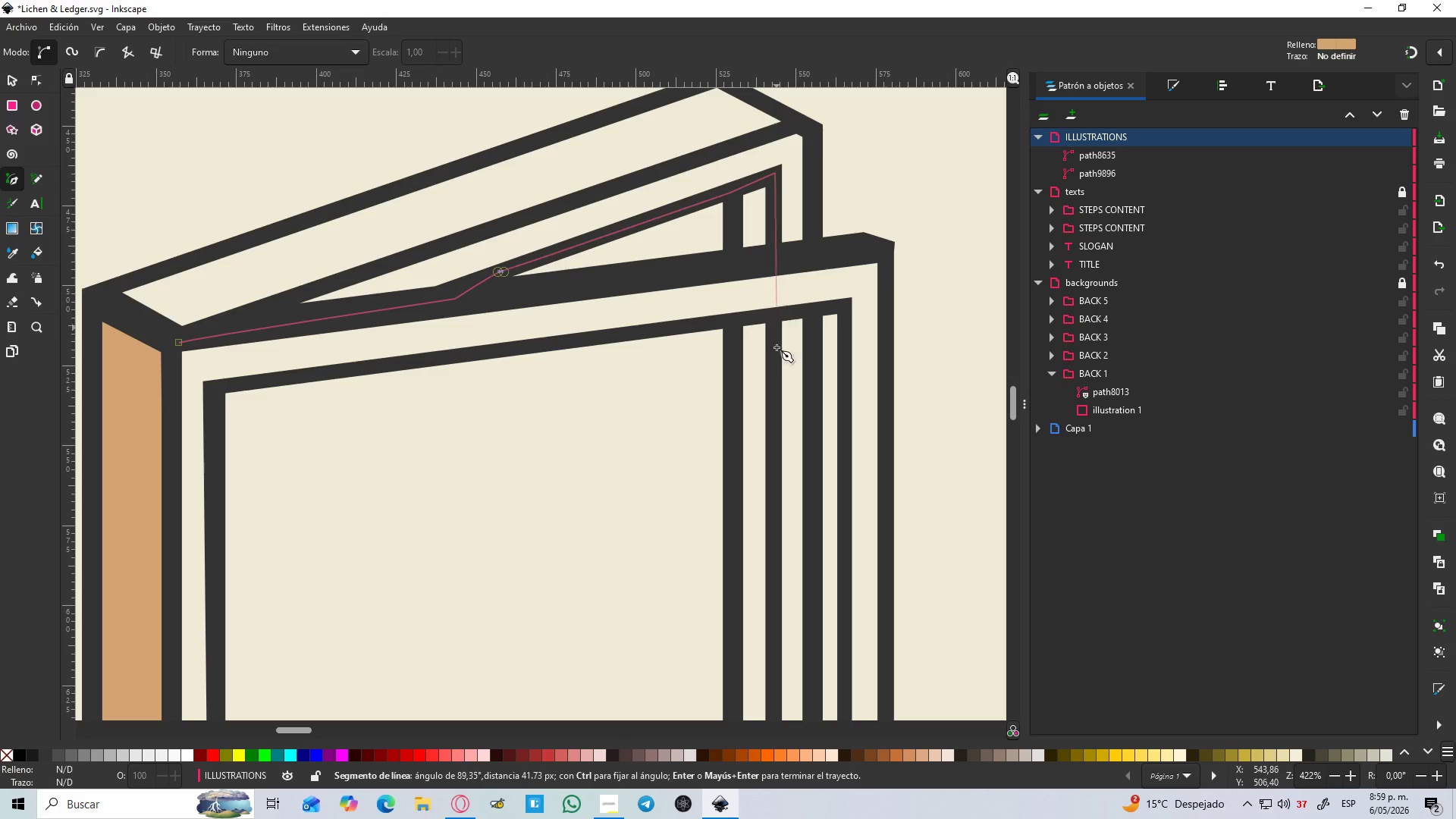 
scroll: coordinate [779, 518], scroll_direction: down, amount: 10.0
 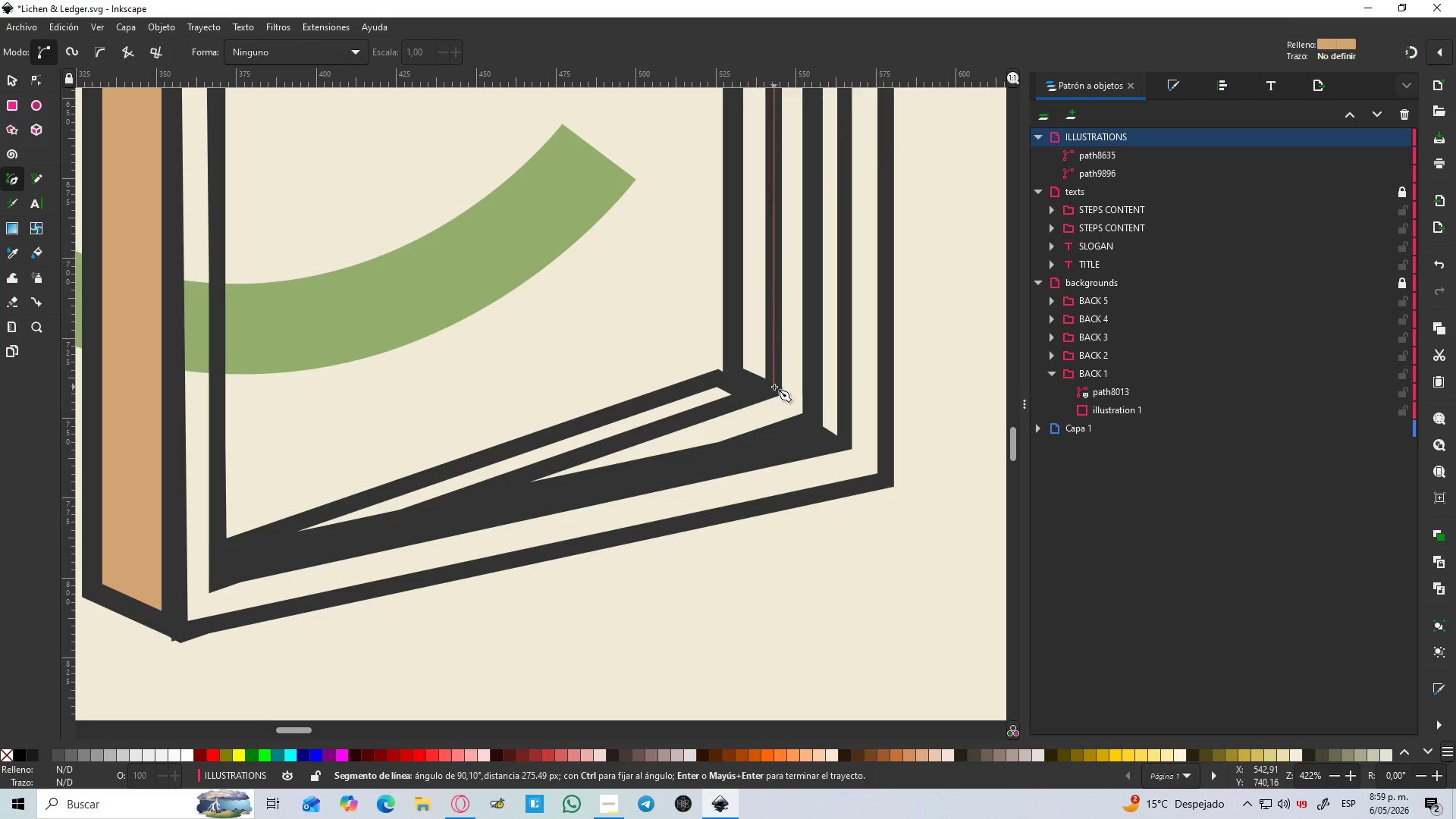 
left_click([774, 387])
 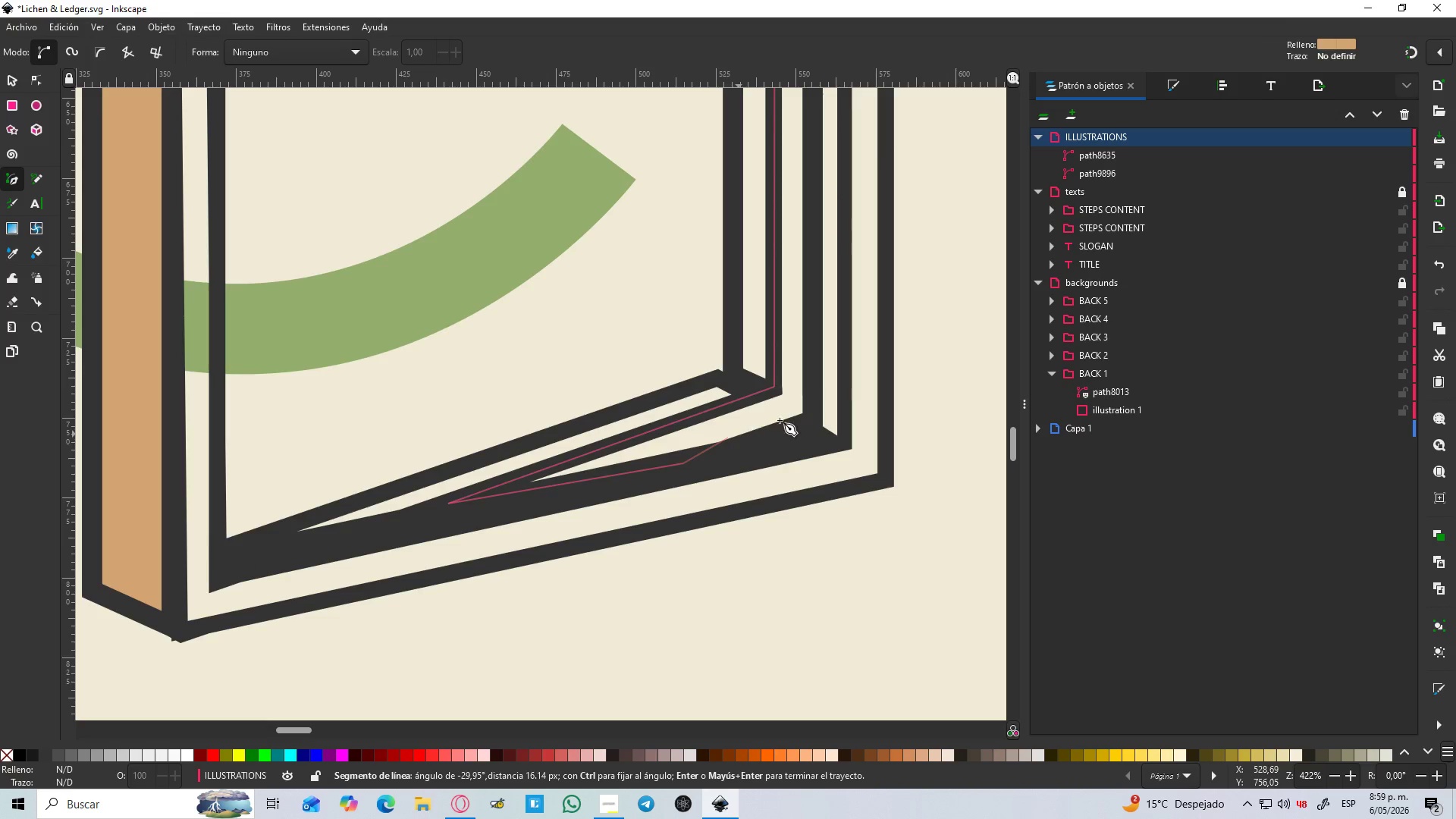 
left_click([814, 414])
 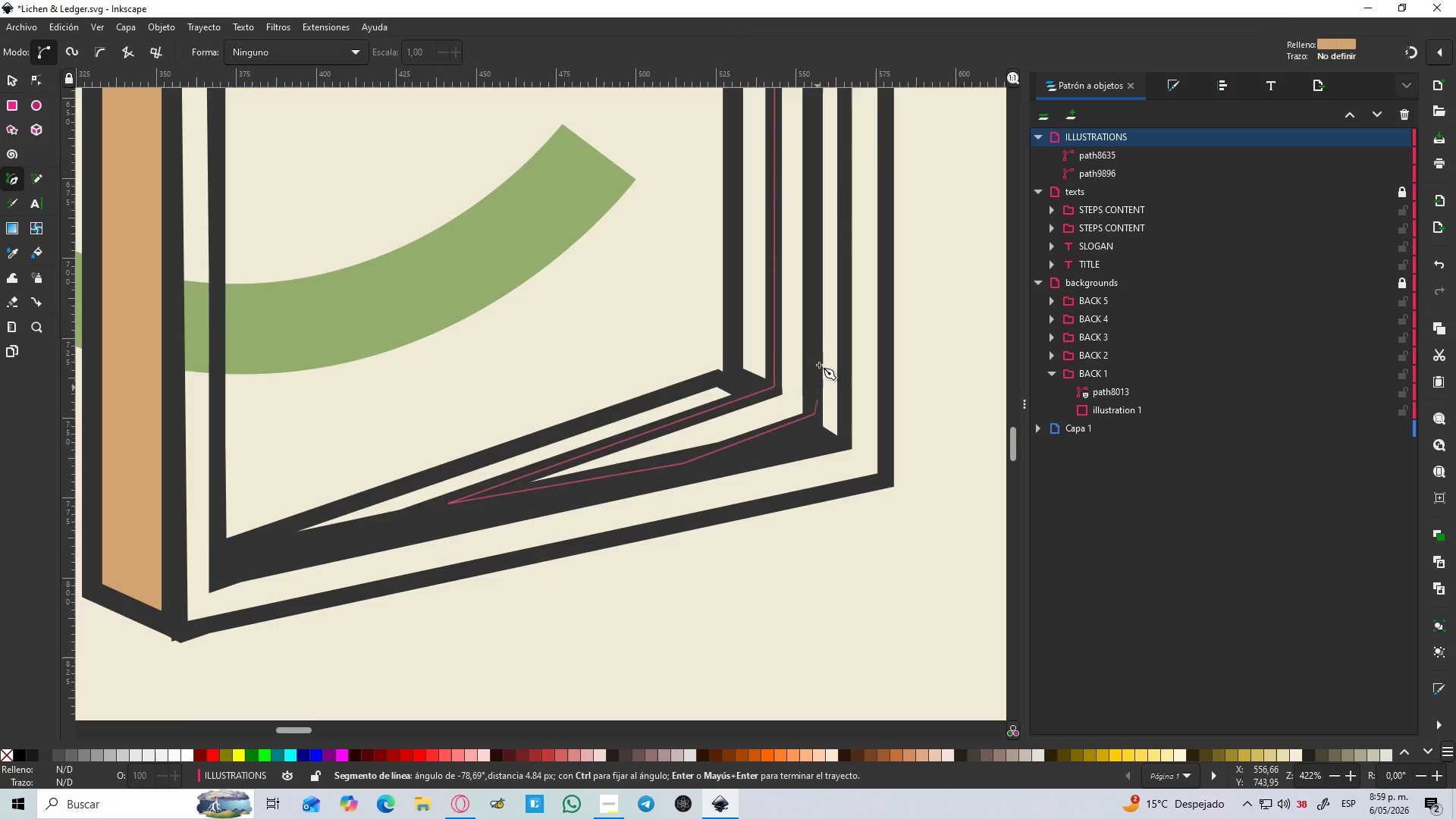 
scroll: coordinate [816, 334], scroll_direction: up, amount: 13.0
 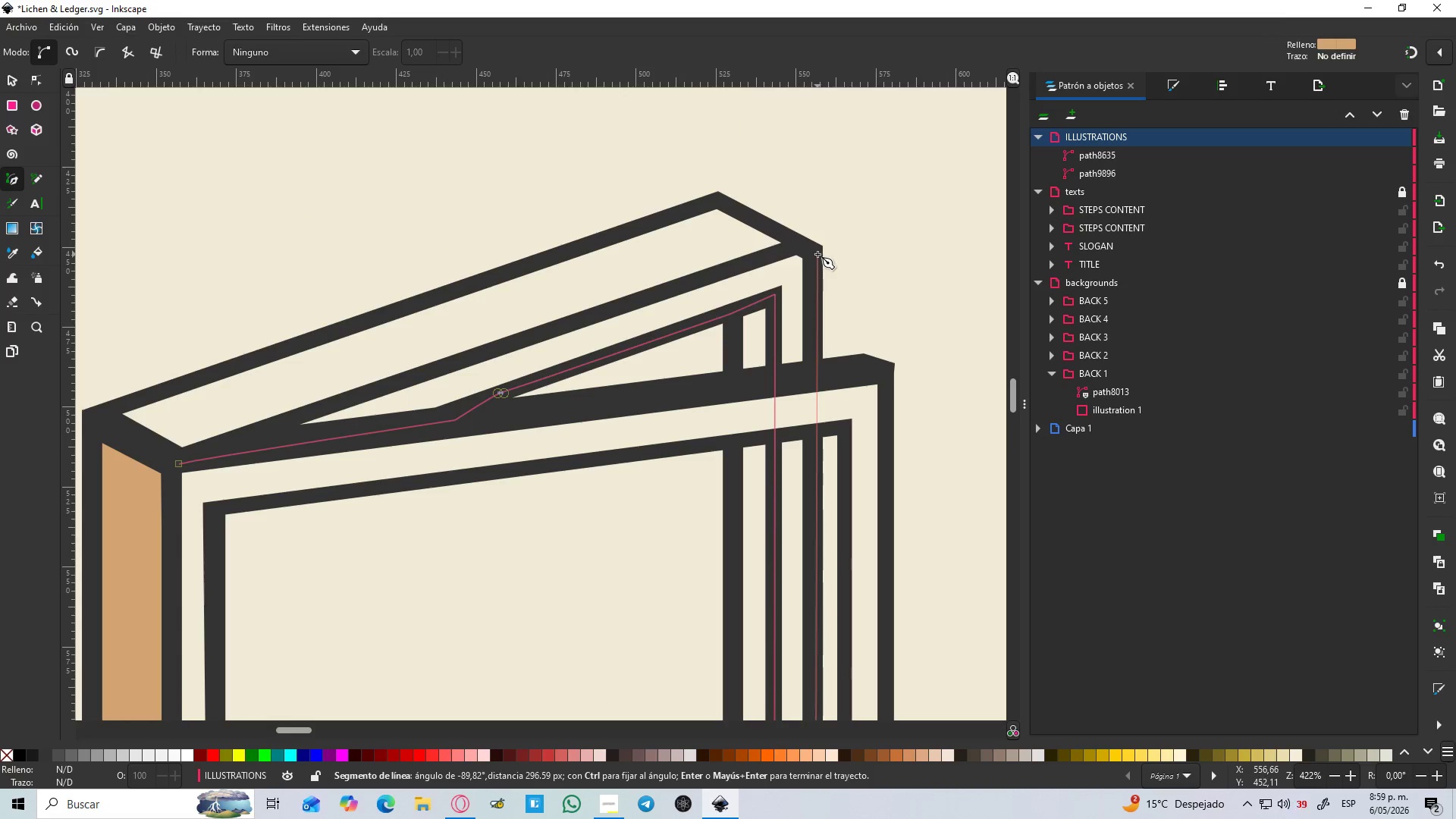 
left_click([817, 253])
 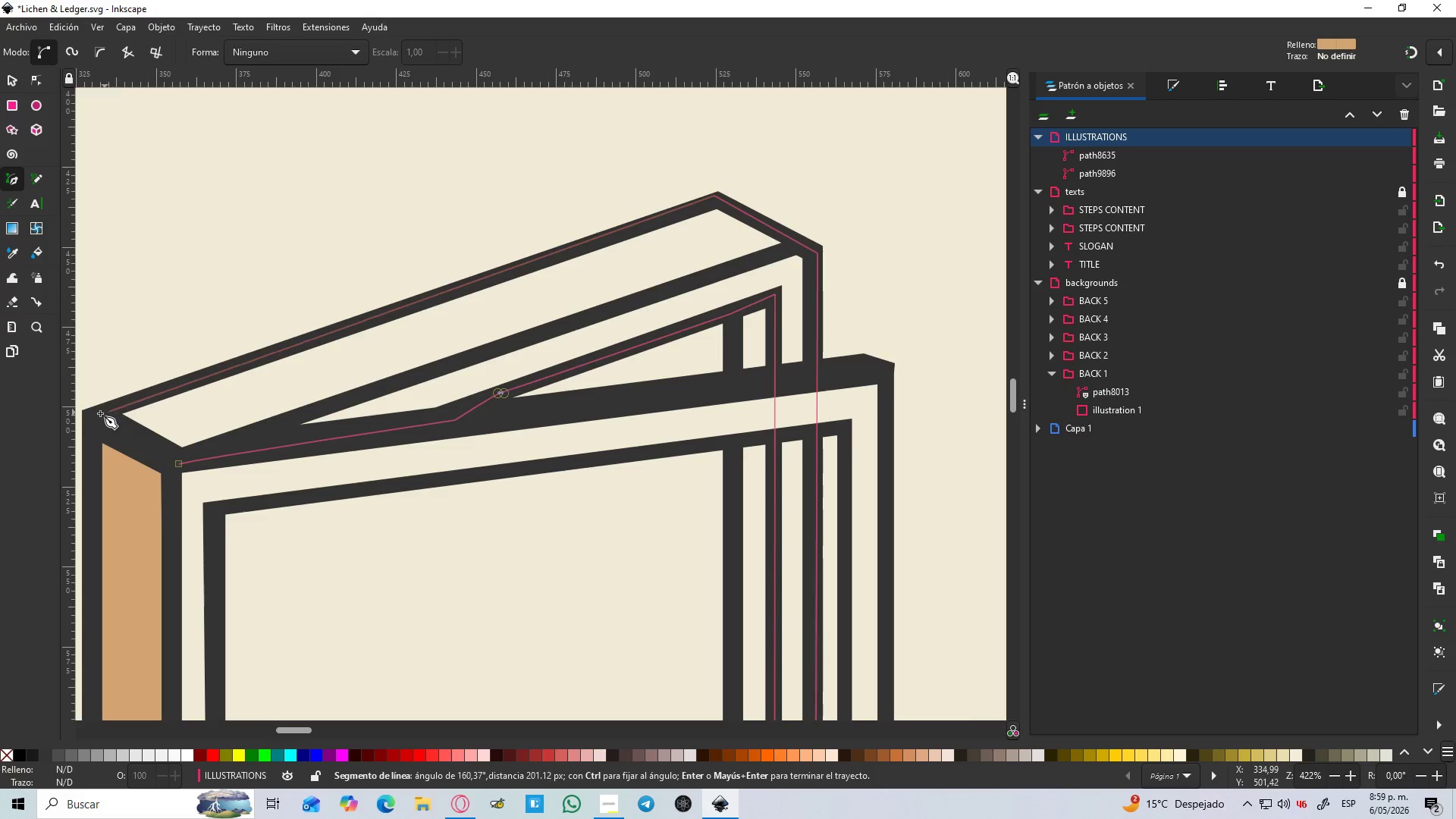 
left_click([94, 419])
 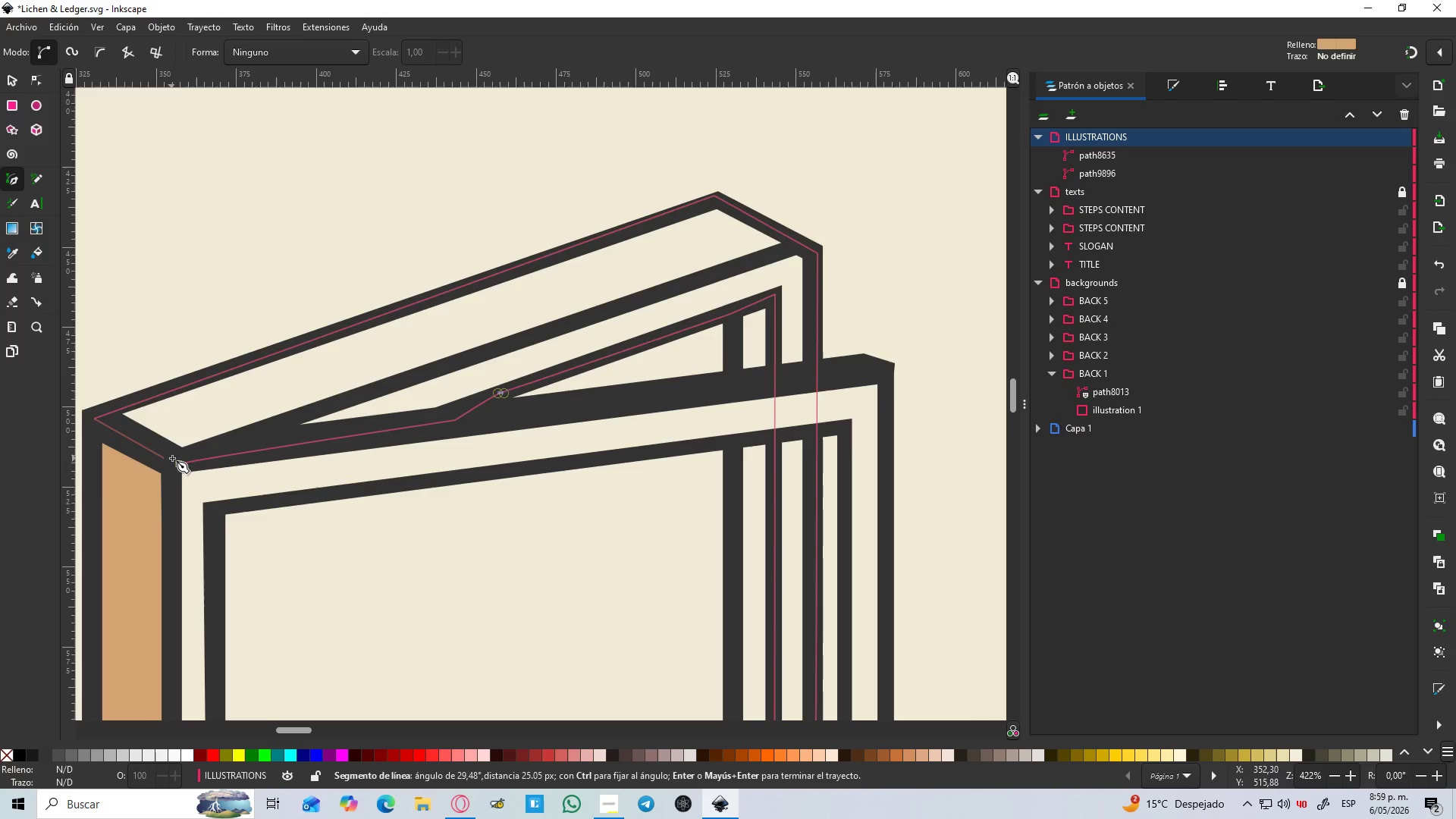 
left_click([176, 464])
 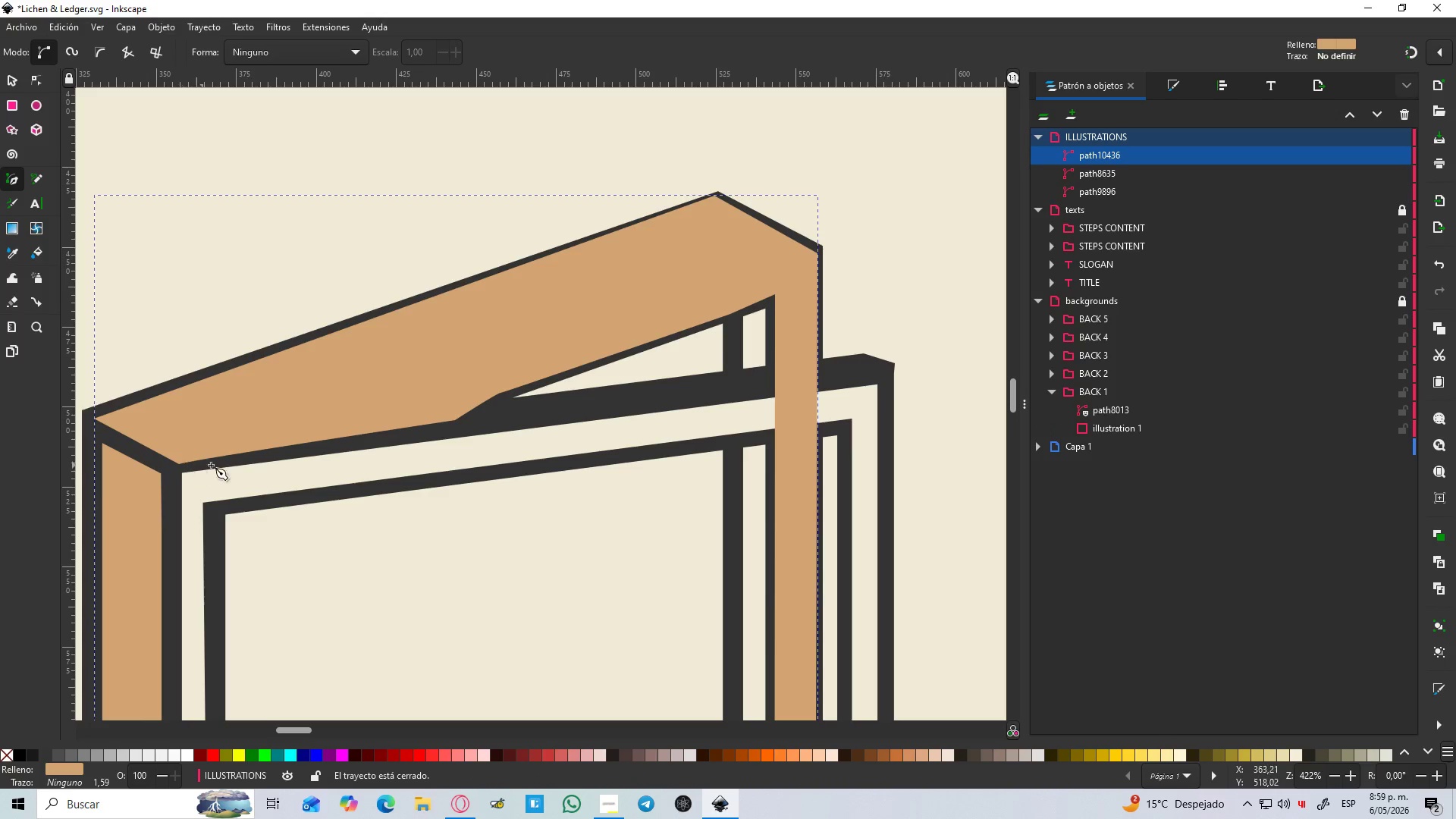 
hold_key(key=ControlLeft, duration=0.69)
scroll: coordinate [266, 465], scroll_direction: down, amount: 3.0
 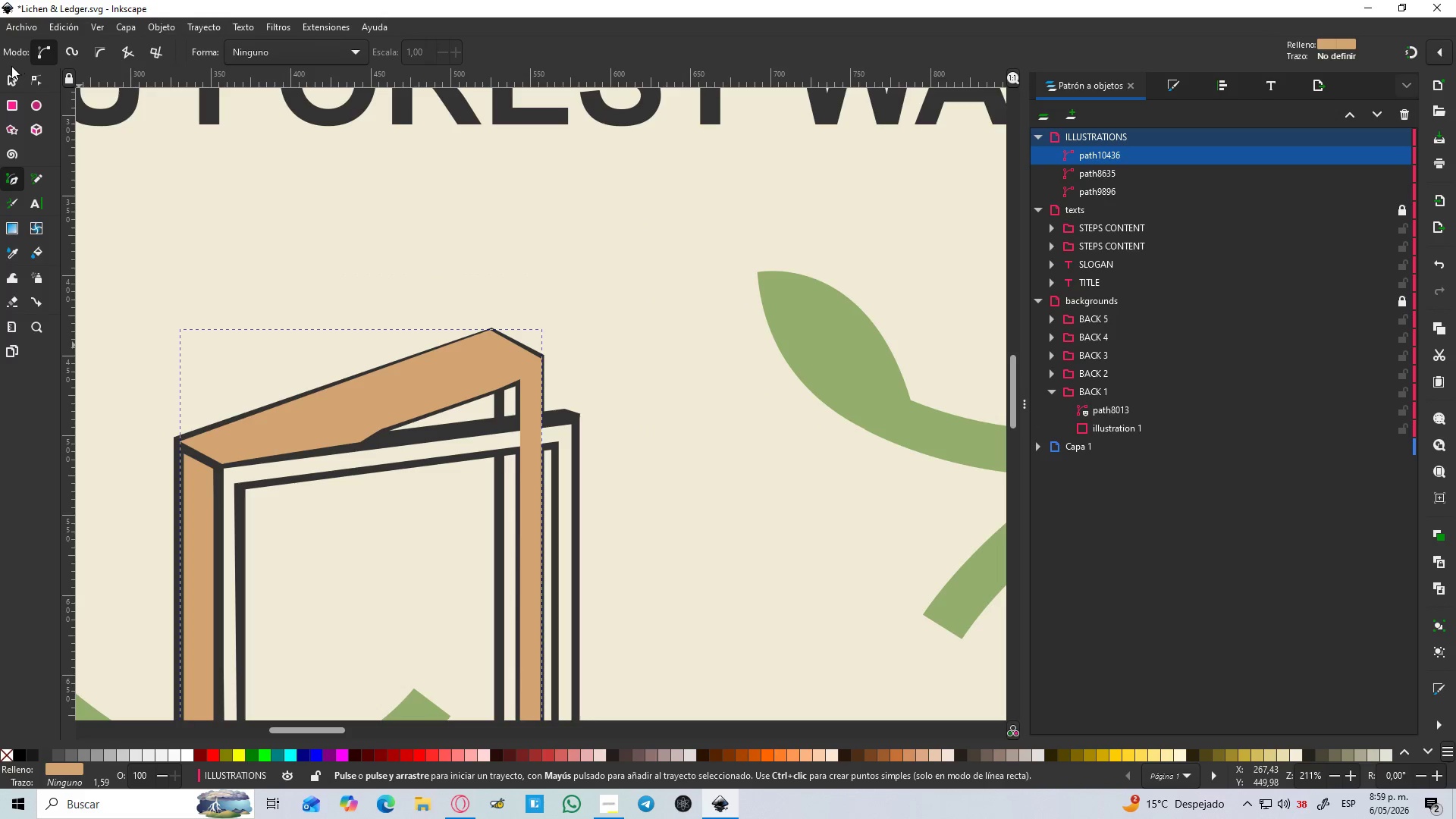 
left_click([8, 84])
 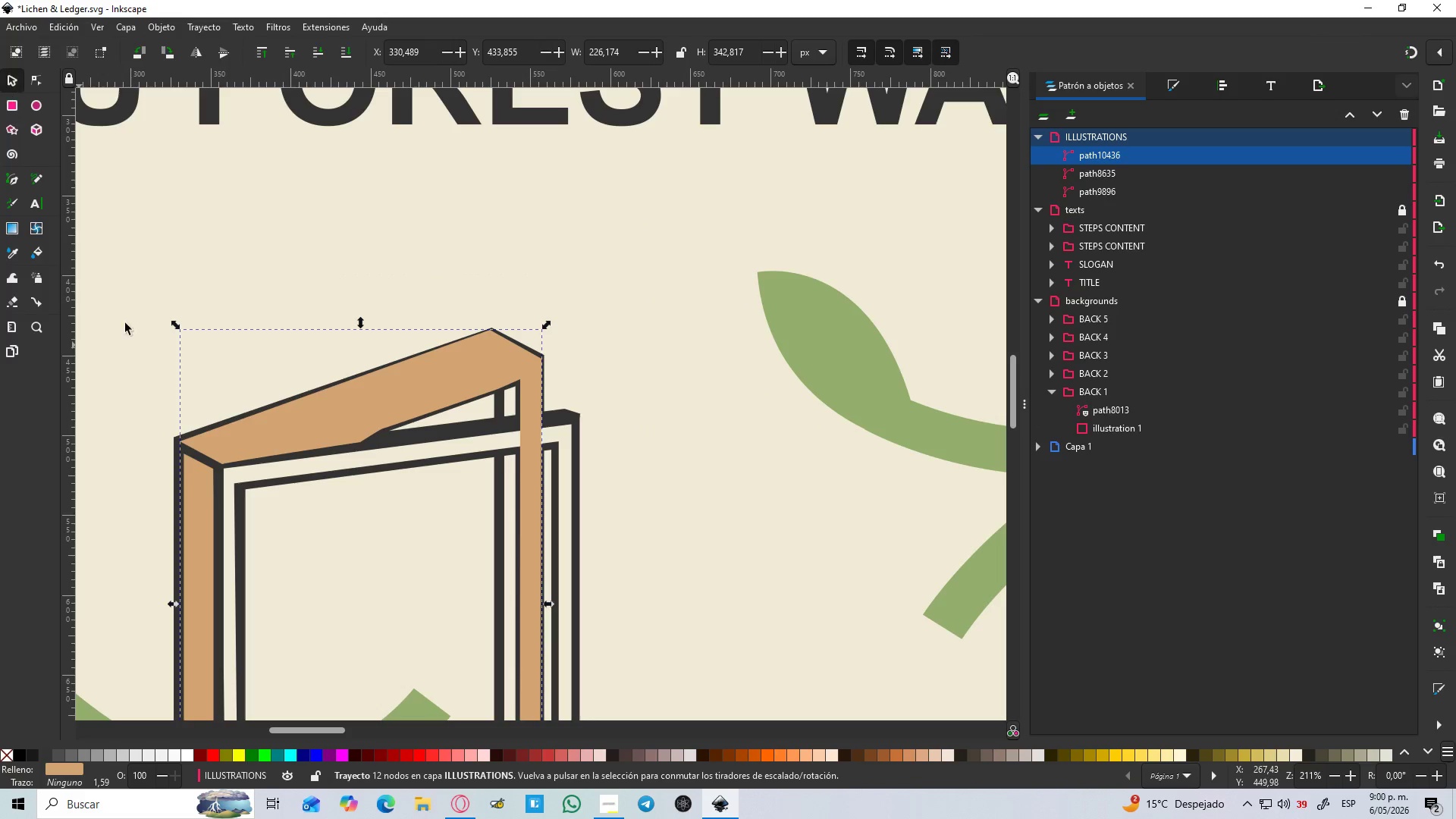 
hold_key(key=ShiftLeft, duration=0.75)
left_click([209, 553])
 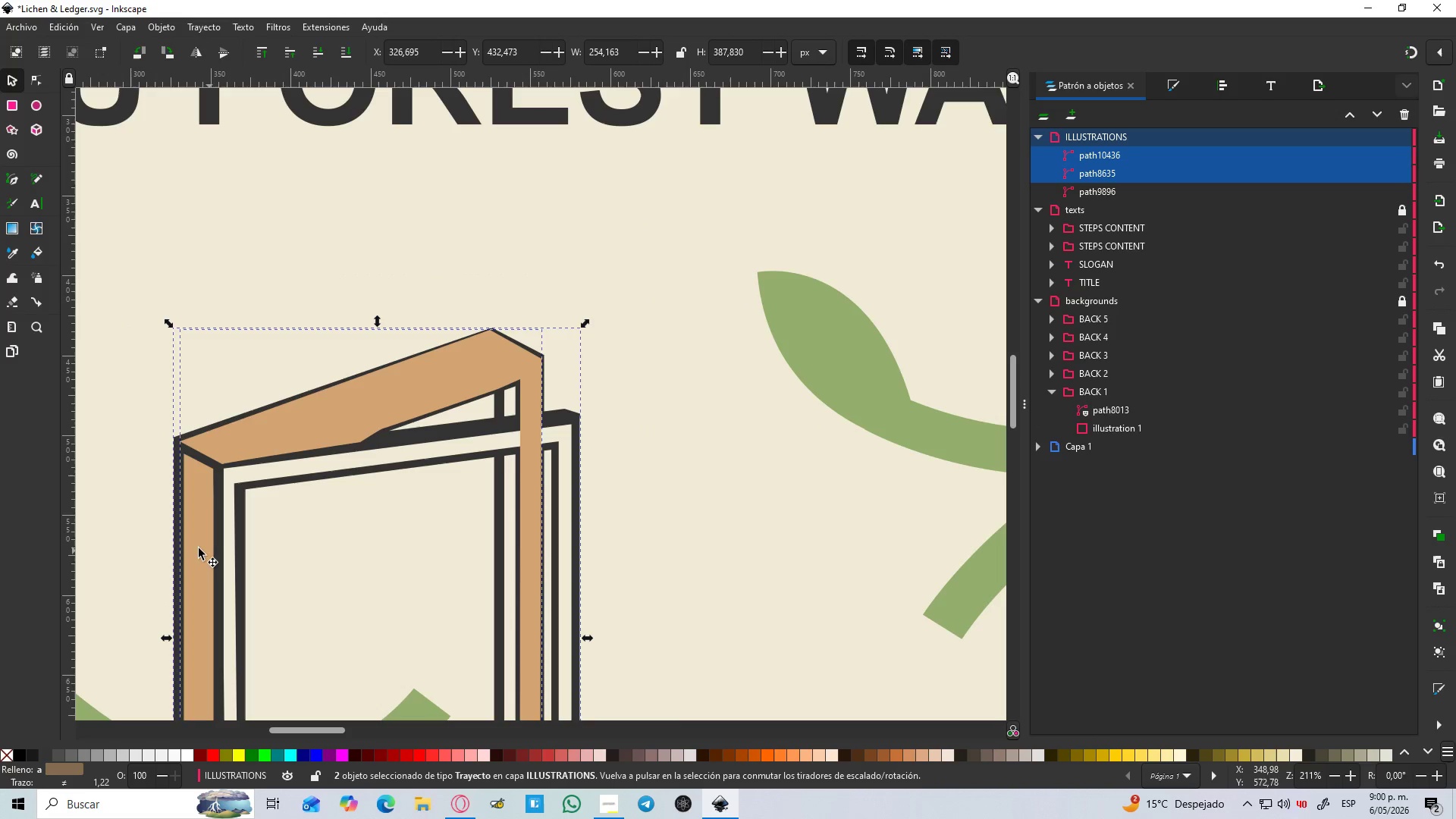 
key(Control+NumpadAdd)
 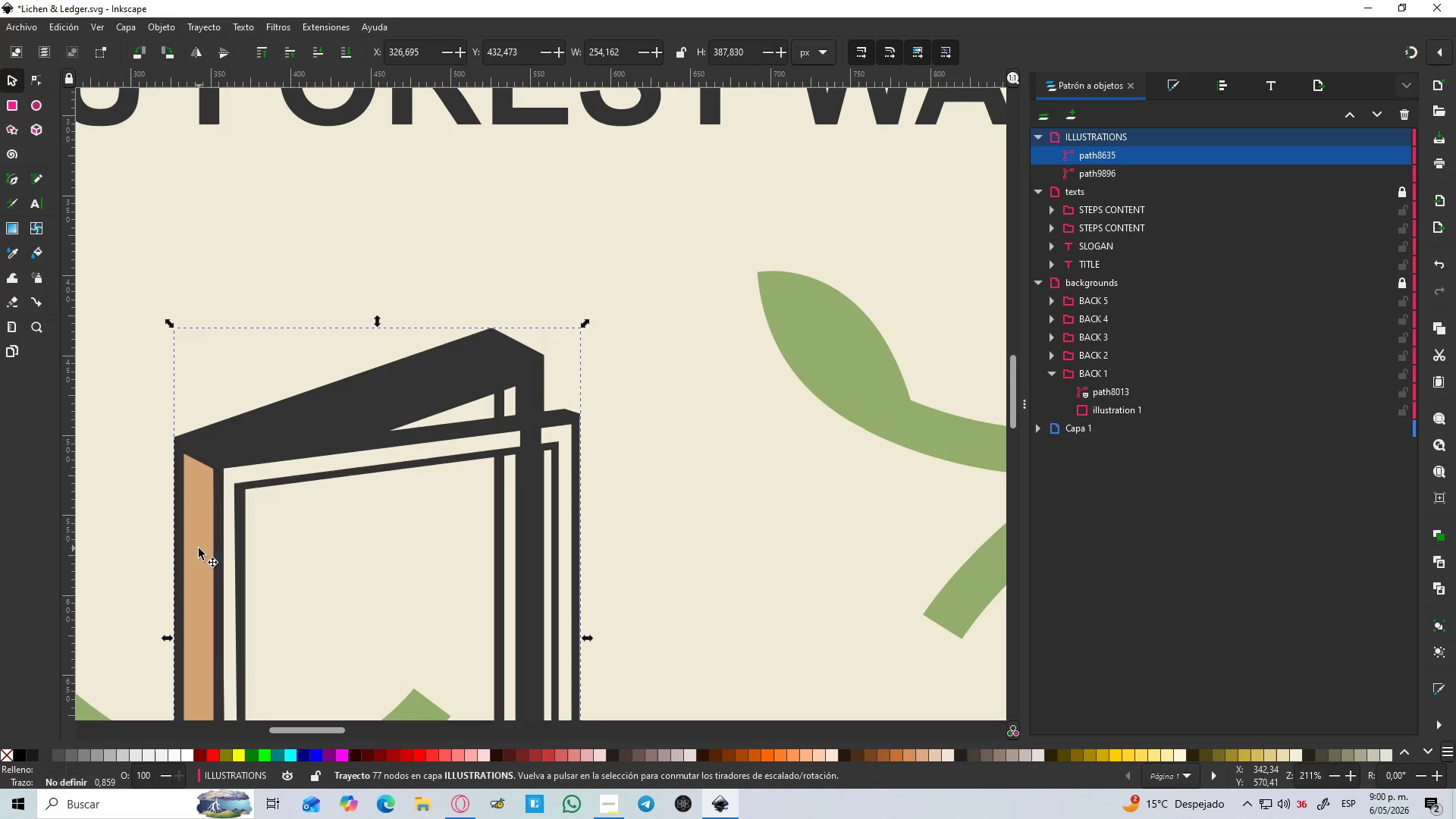 
key(Control+Z)
 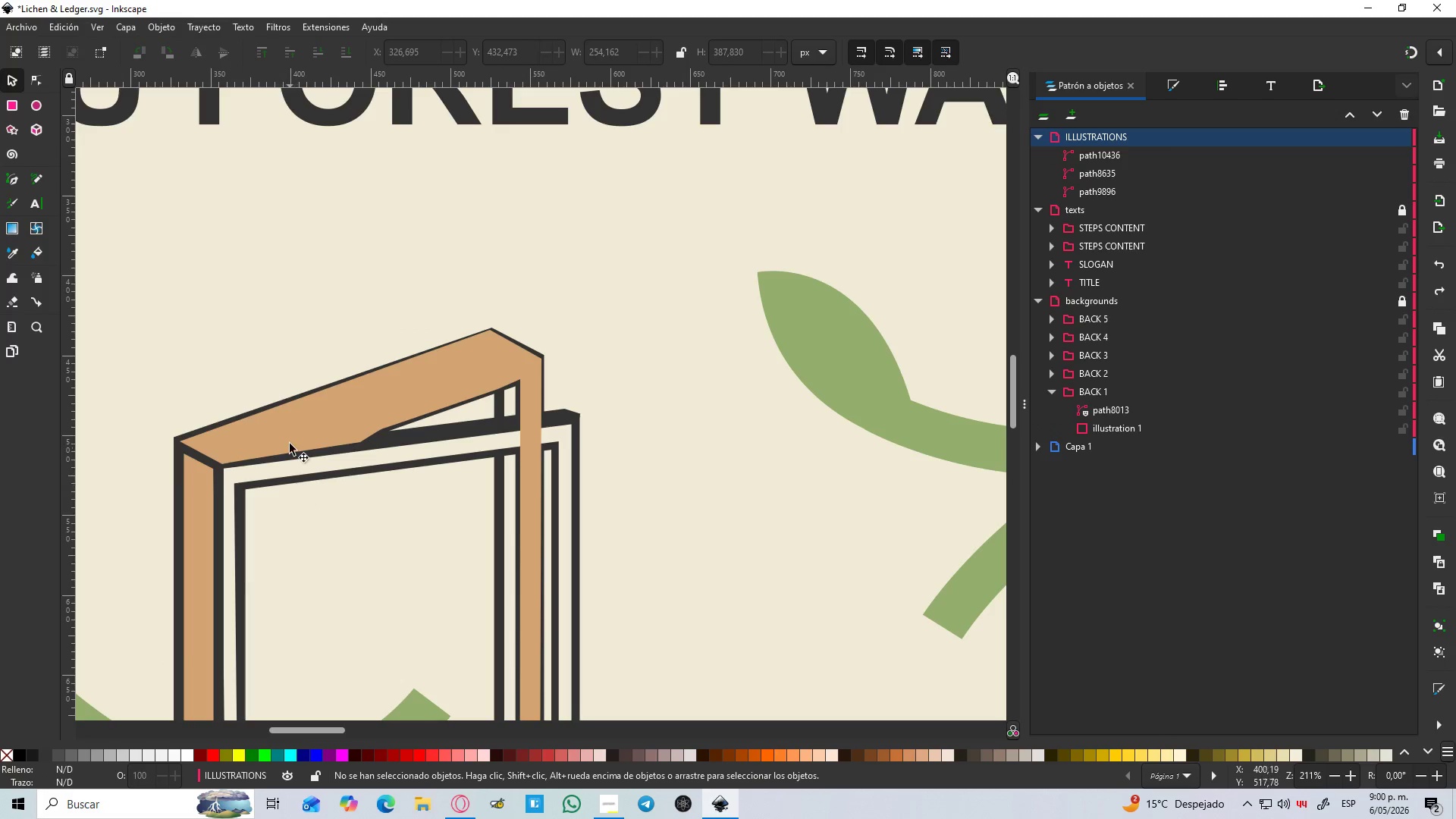 
left_click([290, 442])
 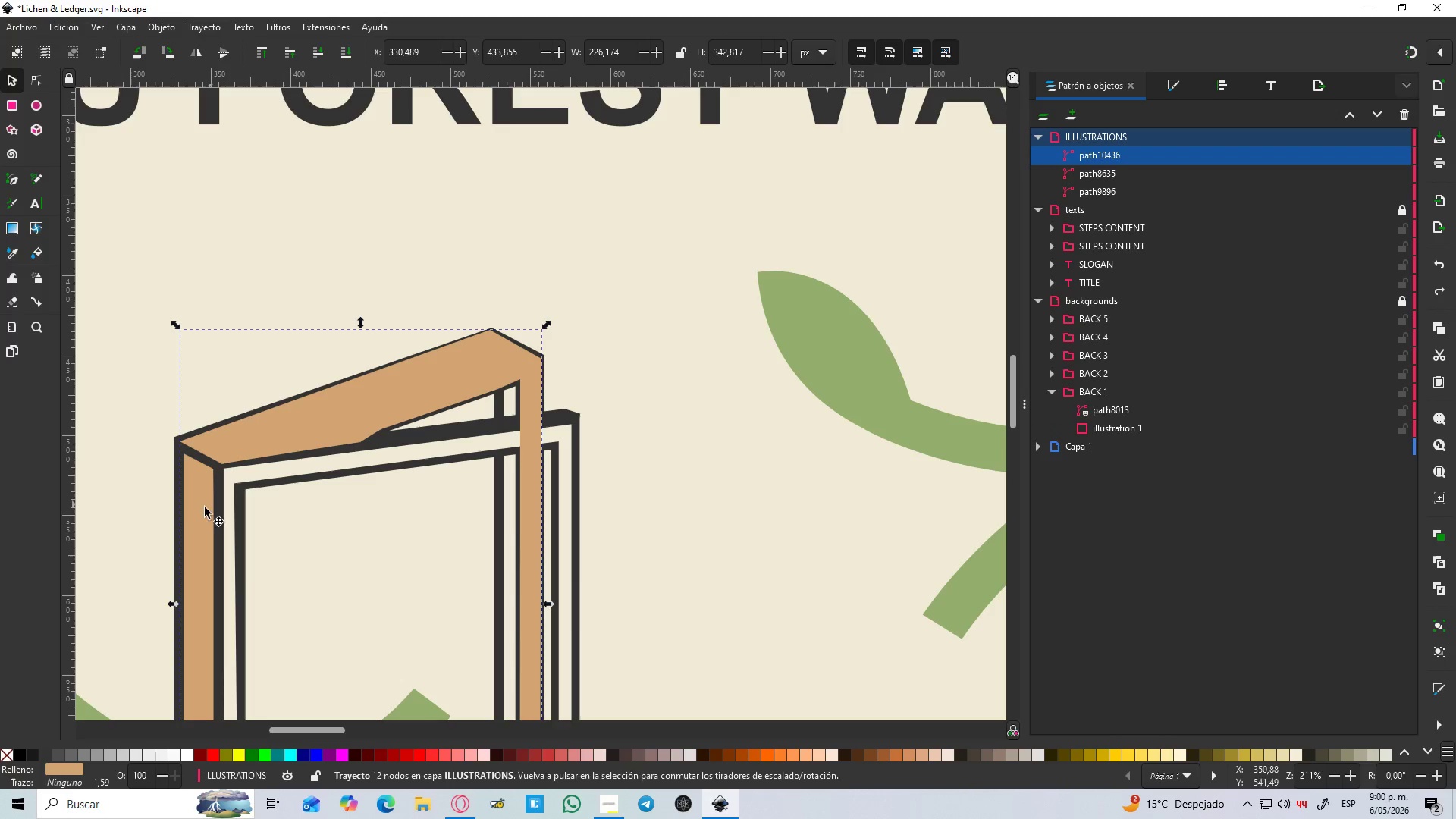 
hold_key(key=ShiftLeft, duration=0.92)
left_click([203, 510])
 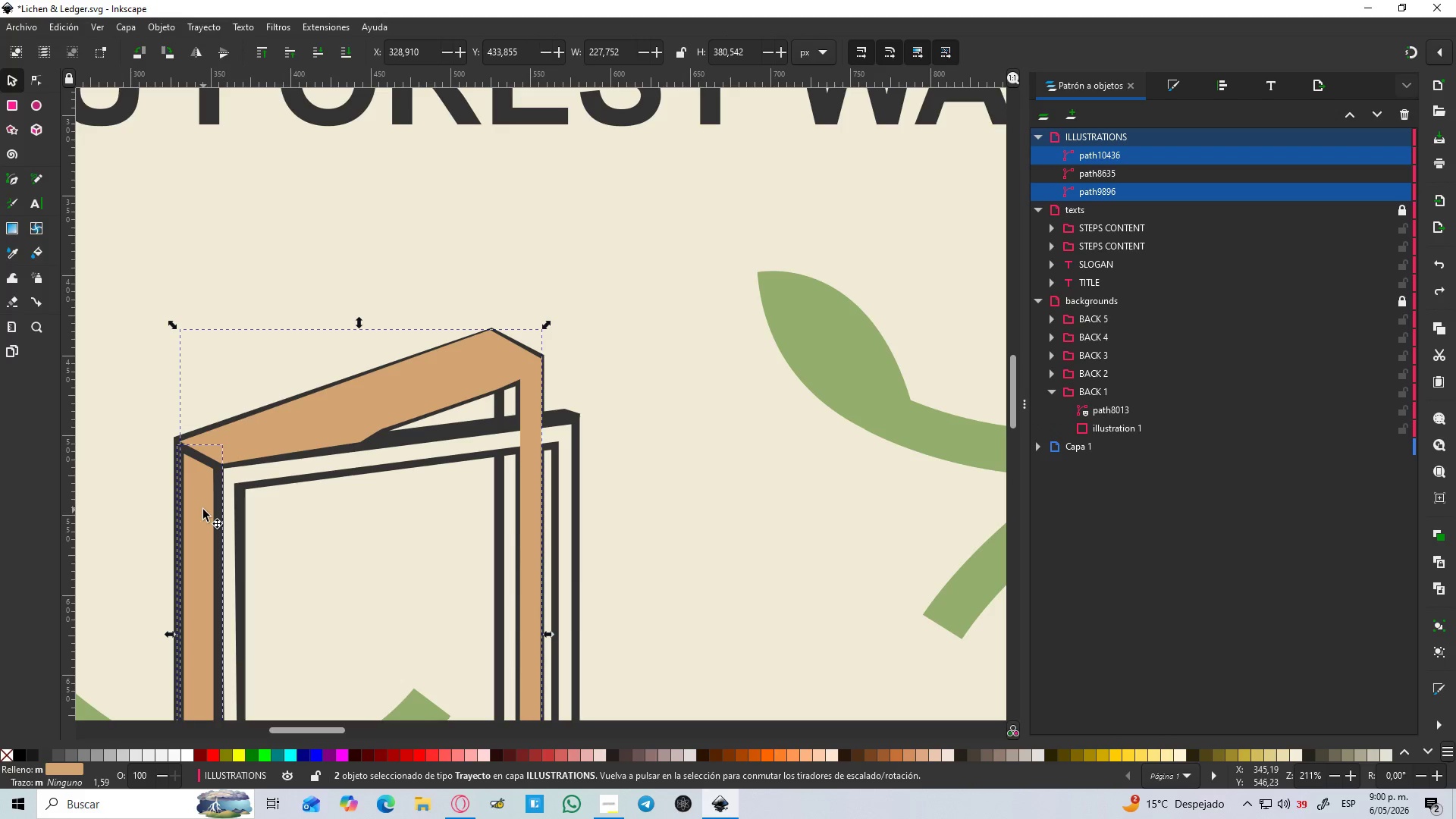 
key(Control+NumpadAdd)
 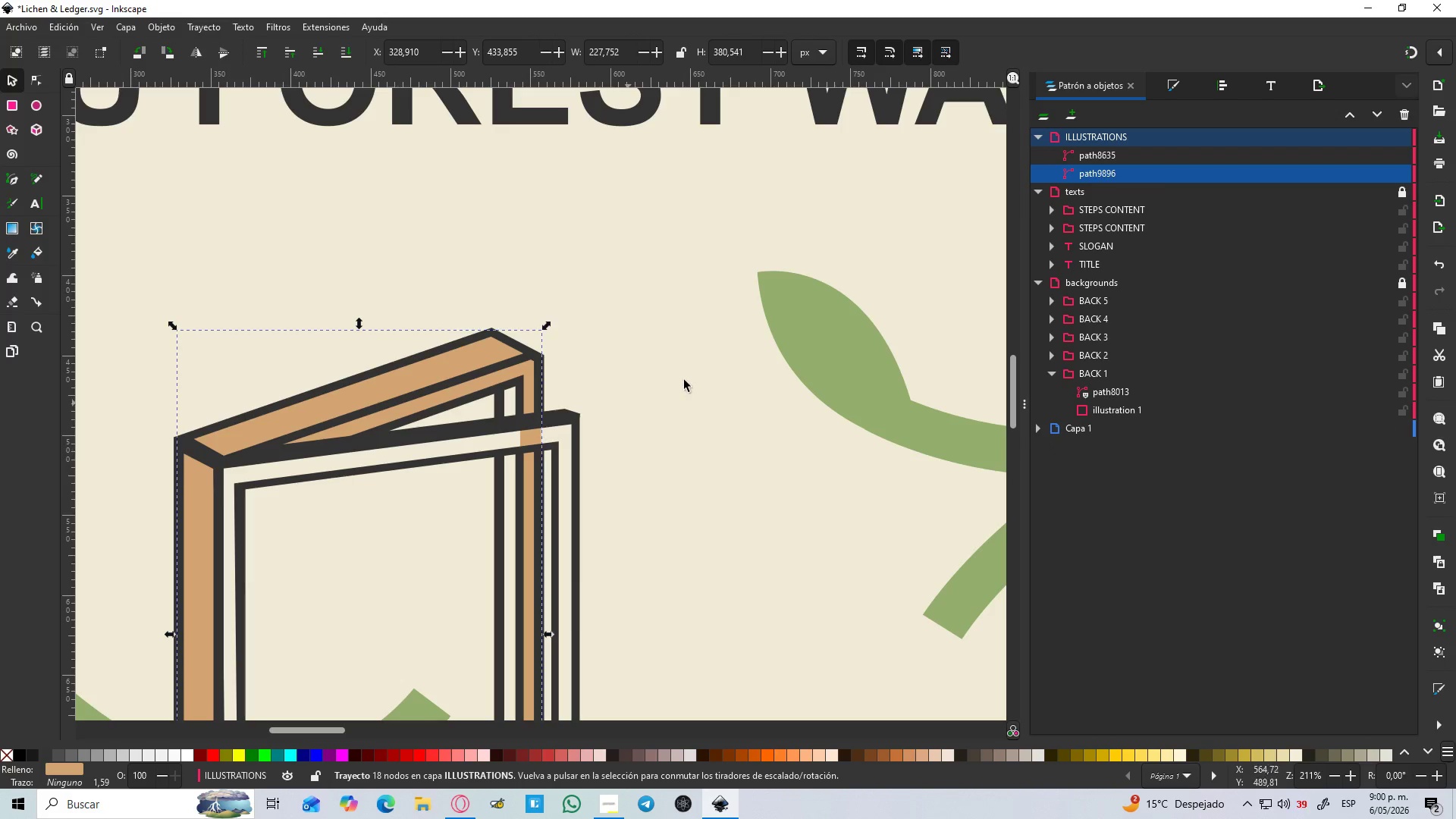 
left_click([691, 376])
 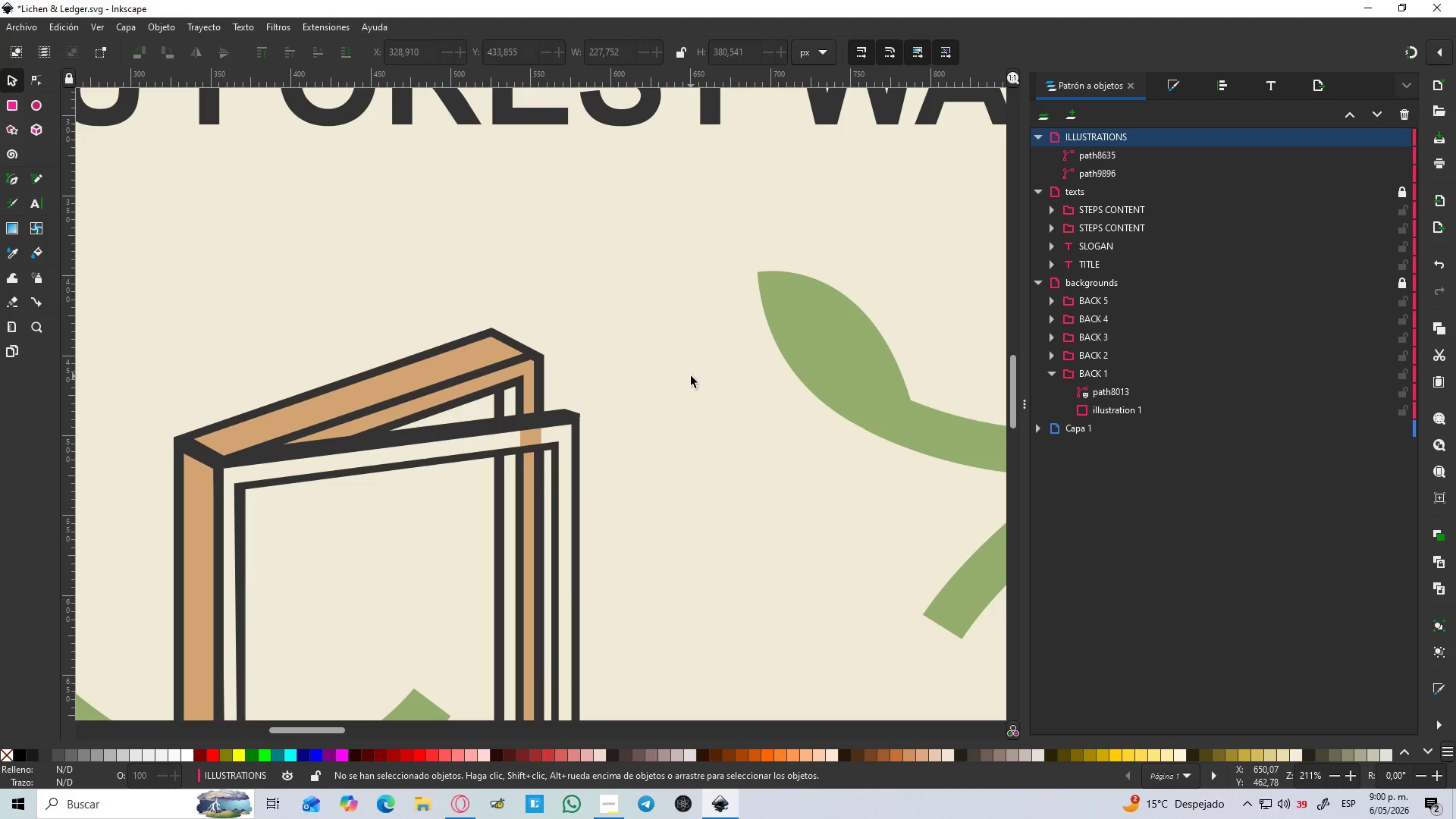 
hold_key(key=ControlLeft, duration=1.36)
scroll: coordinate [607, 414], scroll_direction: down, amount: 1.0
 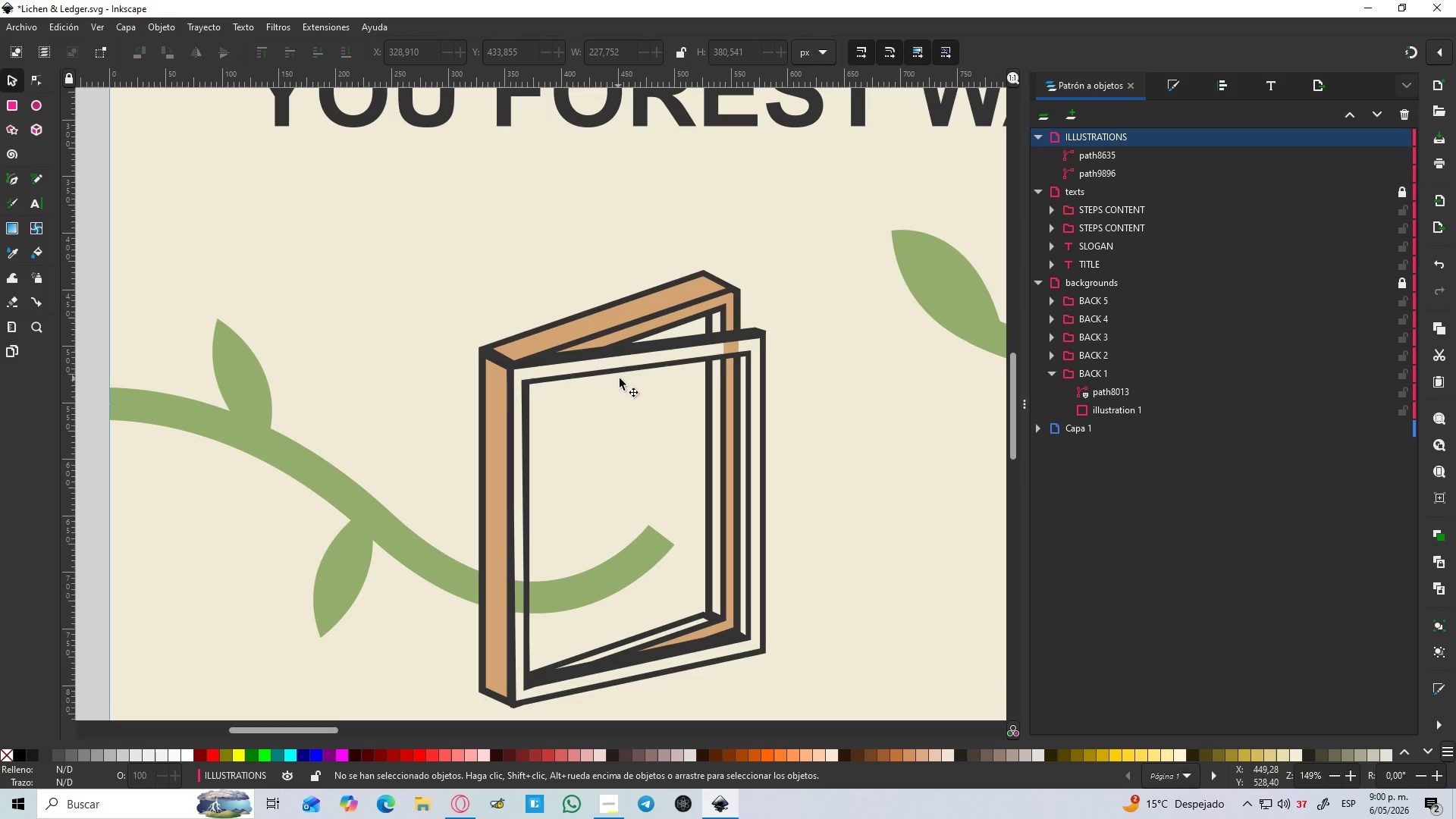 
hold_key(key=ControlLeft, duration=1.34)
scroll: coordinate [648, 488], scroll_direction: down, amount: 3.0
 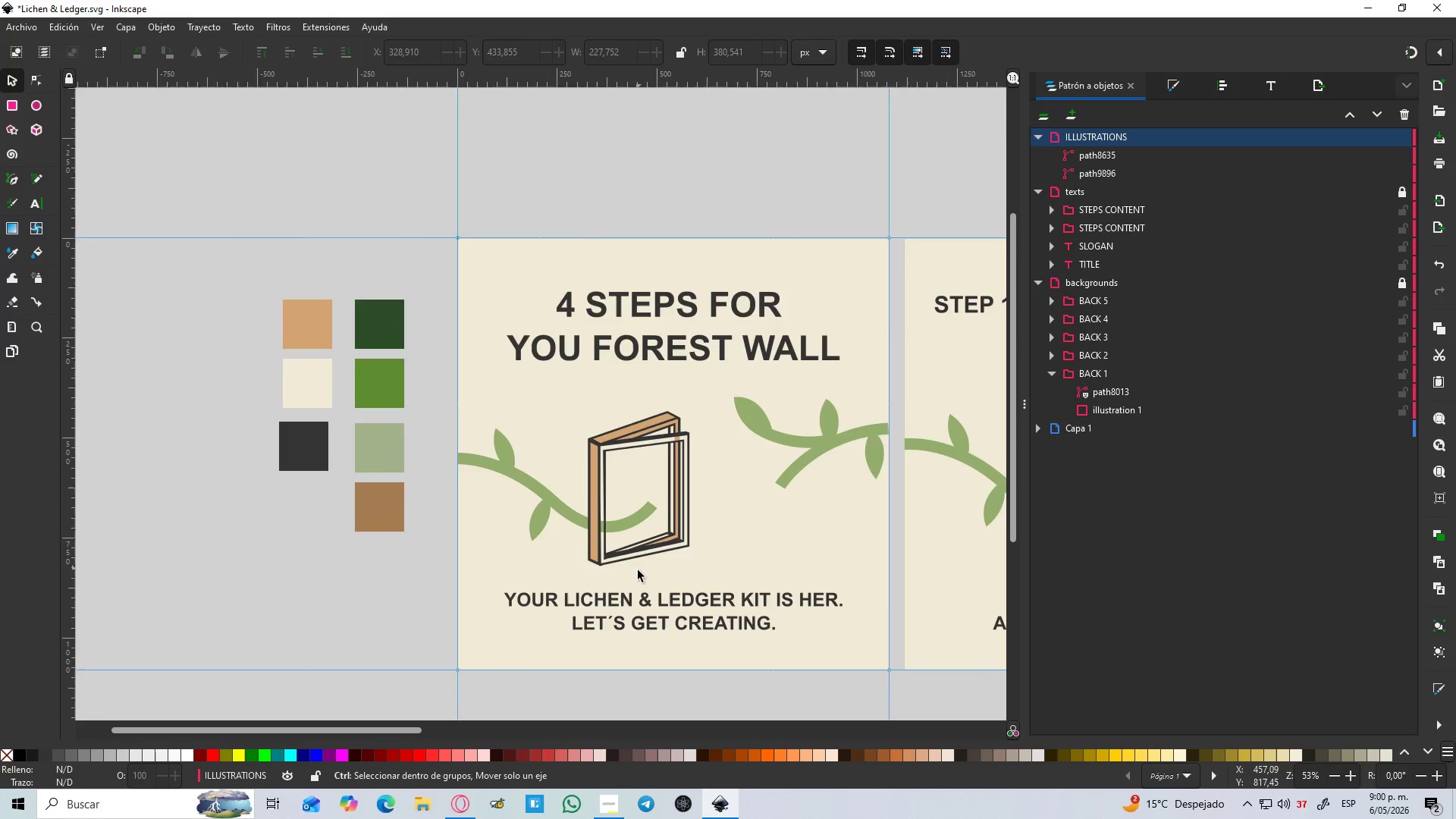 
scroll: coordinate [637, 566], scroll_direction: up, amount: 3.0
 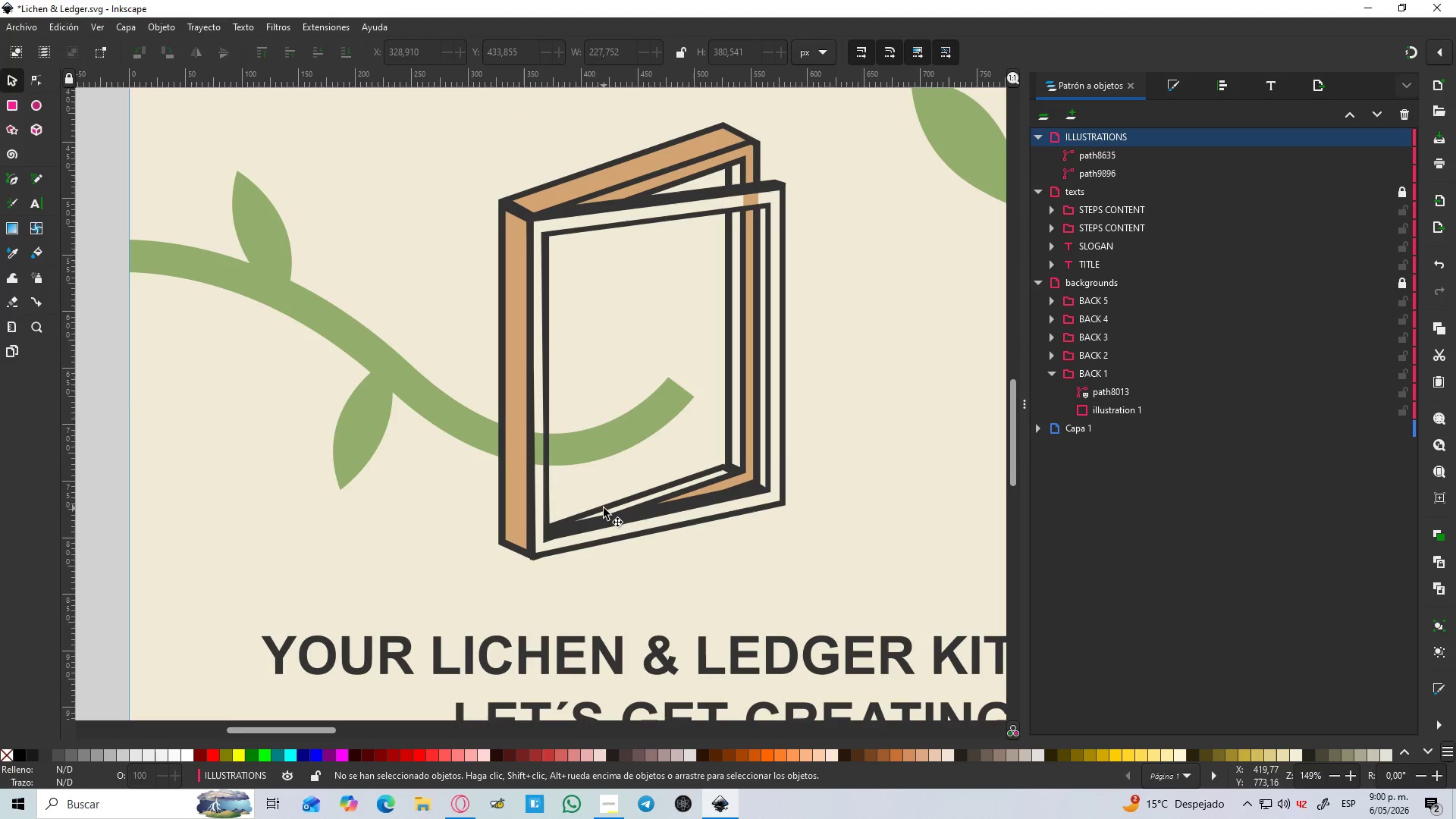 
key(Control+ControlLeft)
 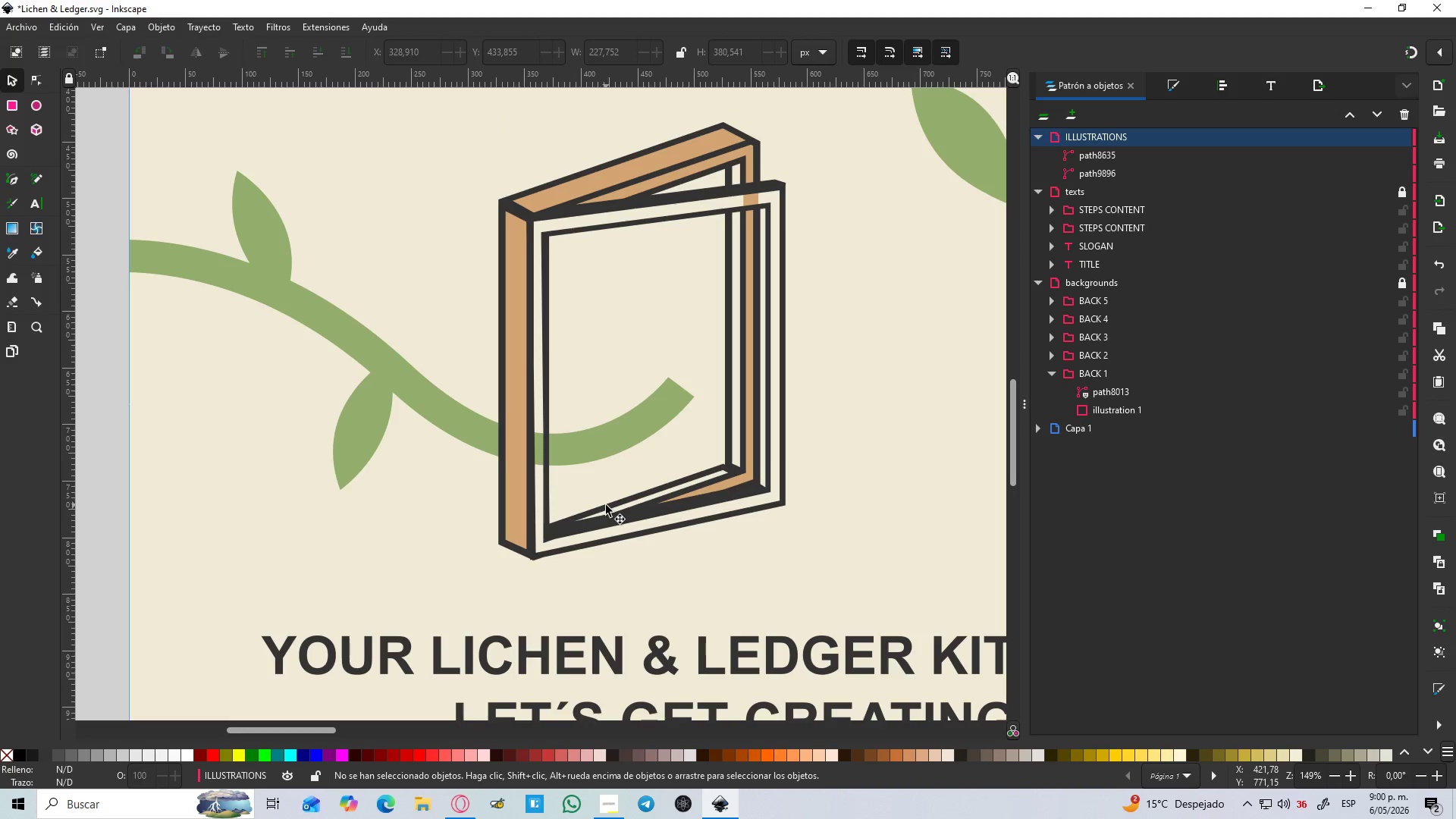 
key(B)
 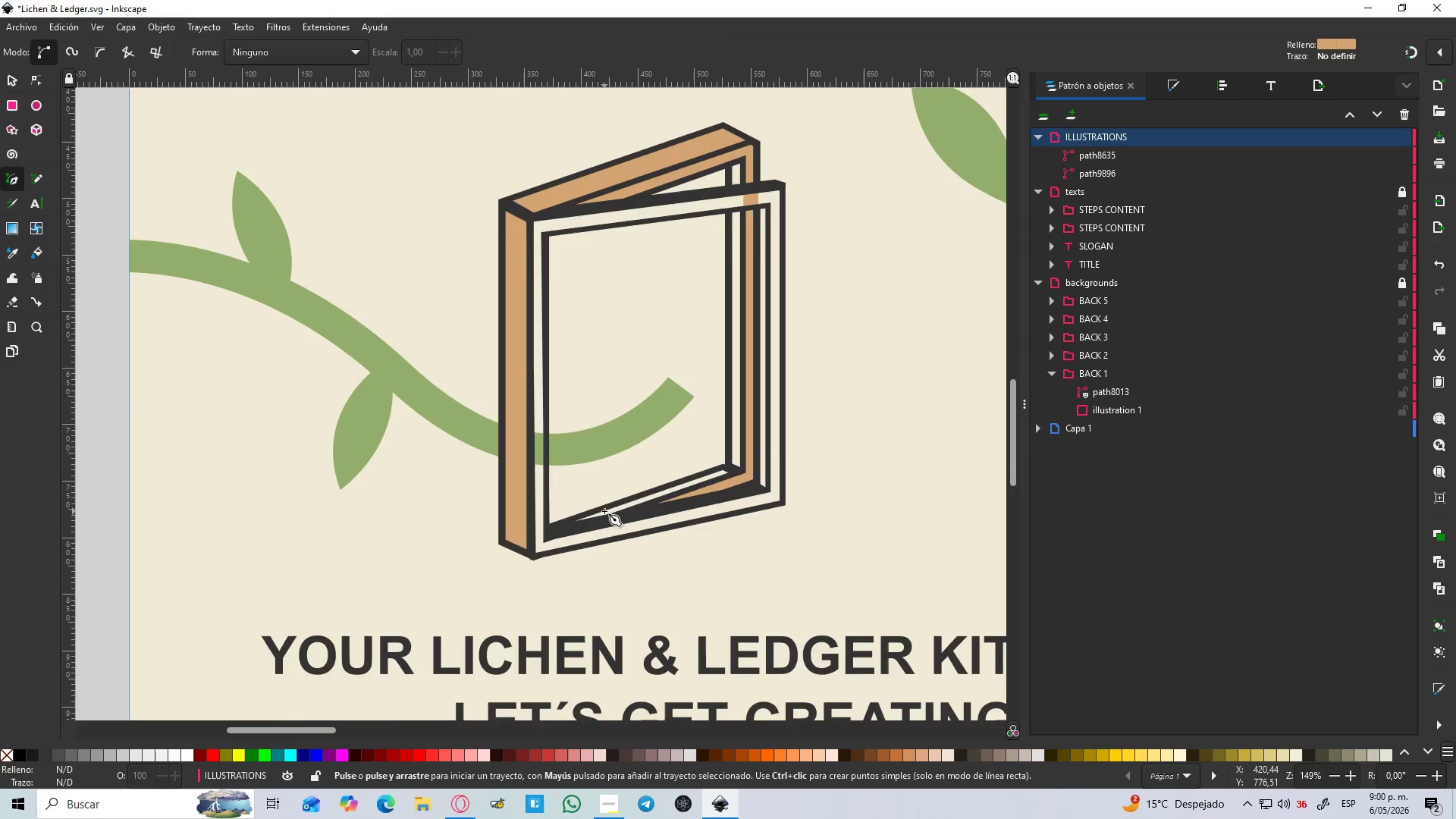 
hold_key(key=ControlLeft, duration=0.64)
scroll: coordinate [604, 511], scroll_direction: up, amount: 3.0
 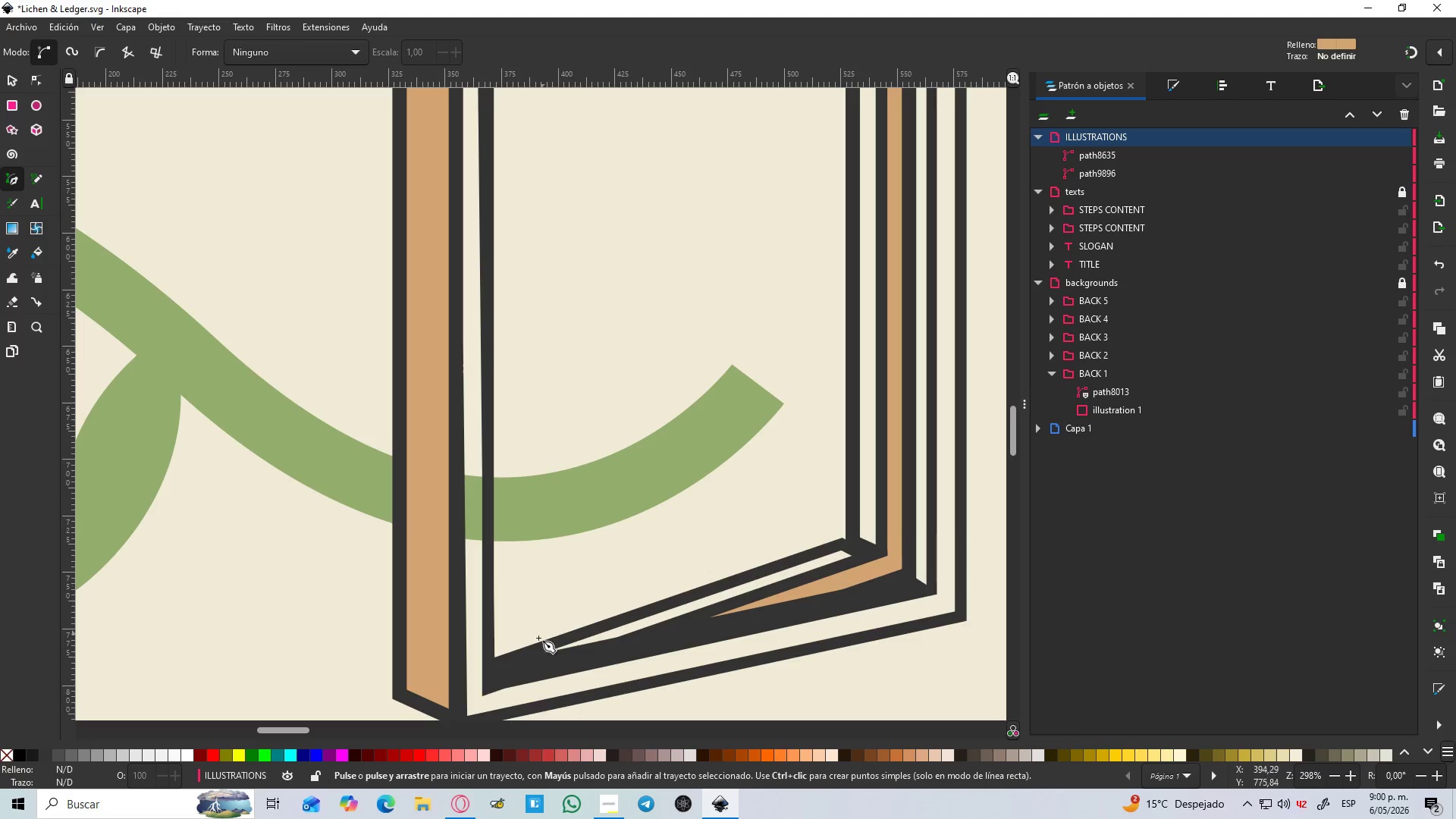 
left_click([492, 668])
 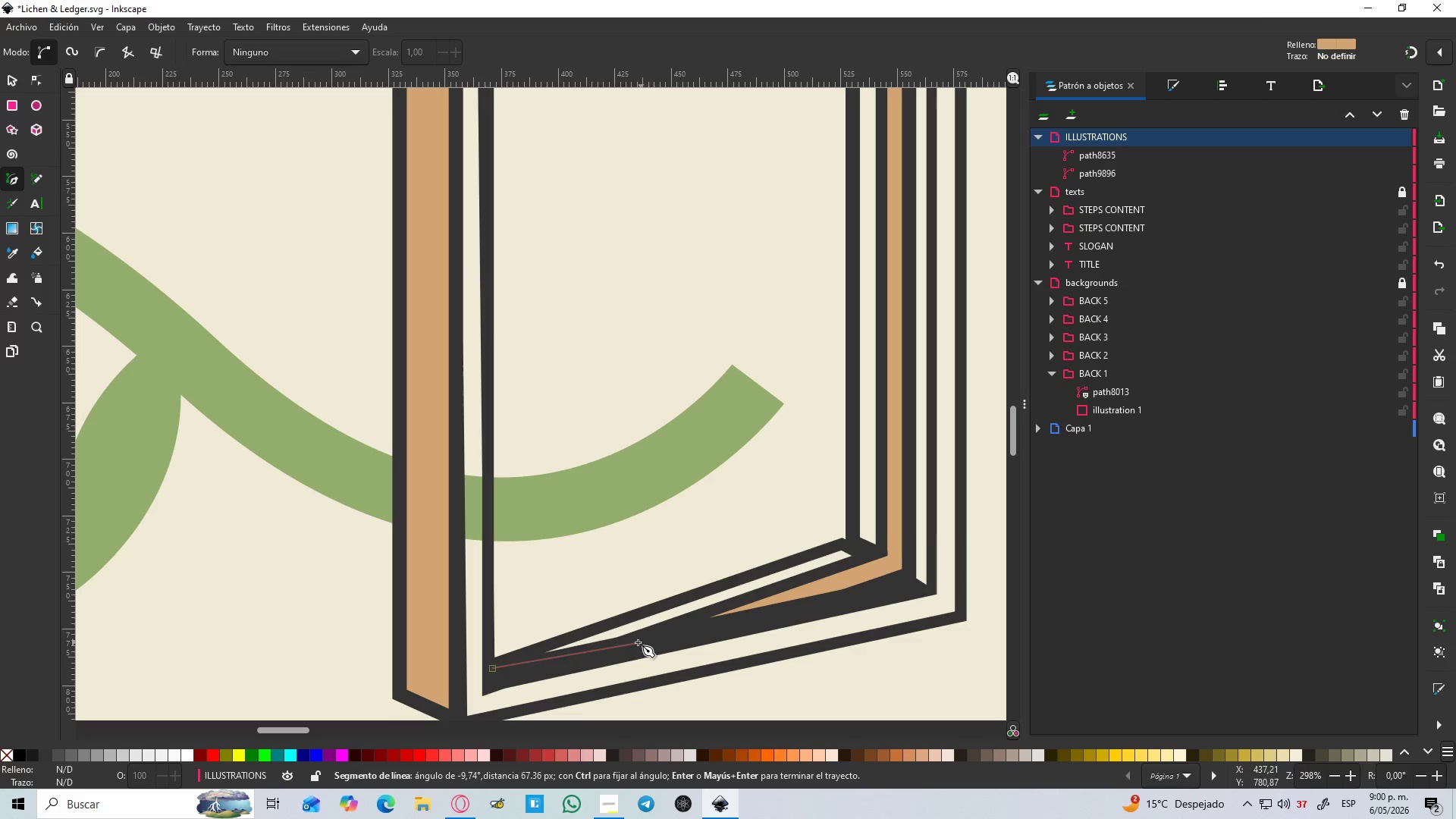 
left_click([632, 643])
 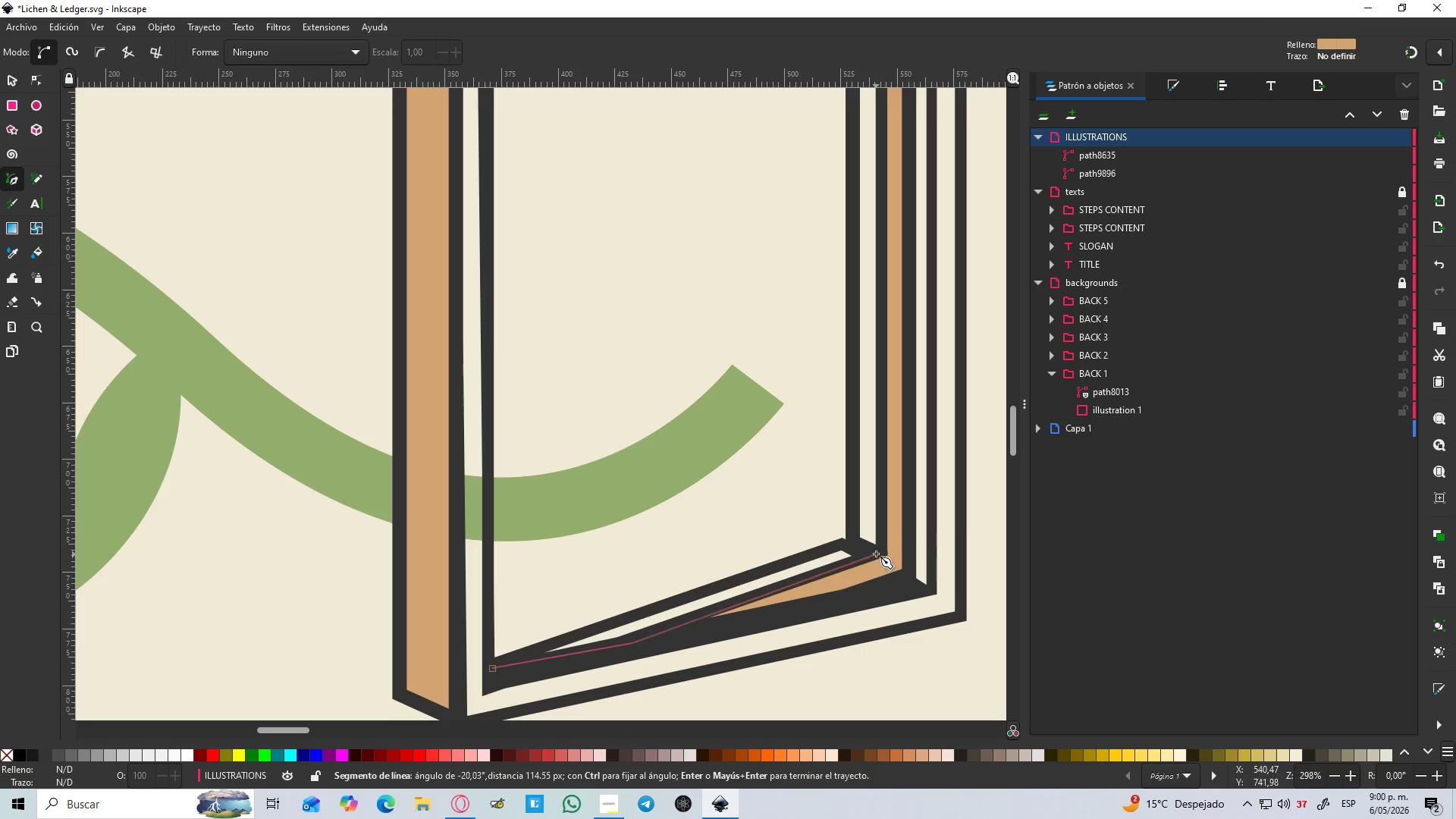 
left_click([878, 551])
 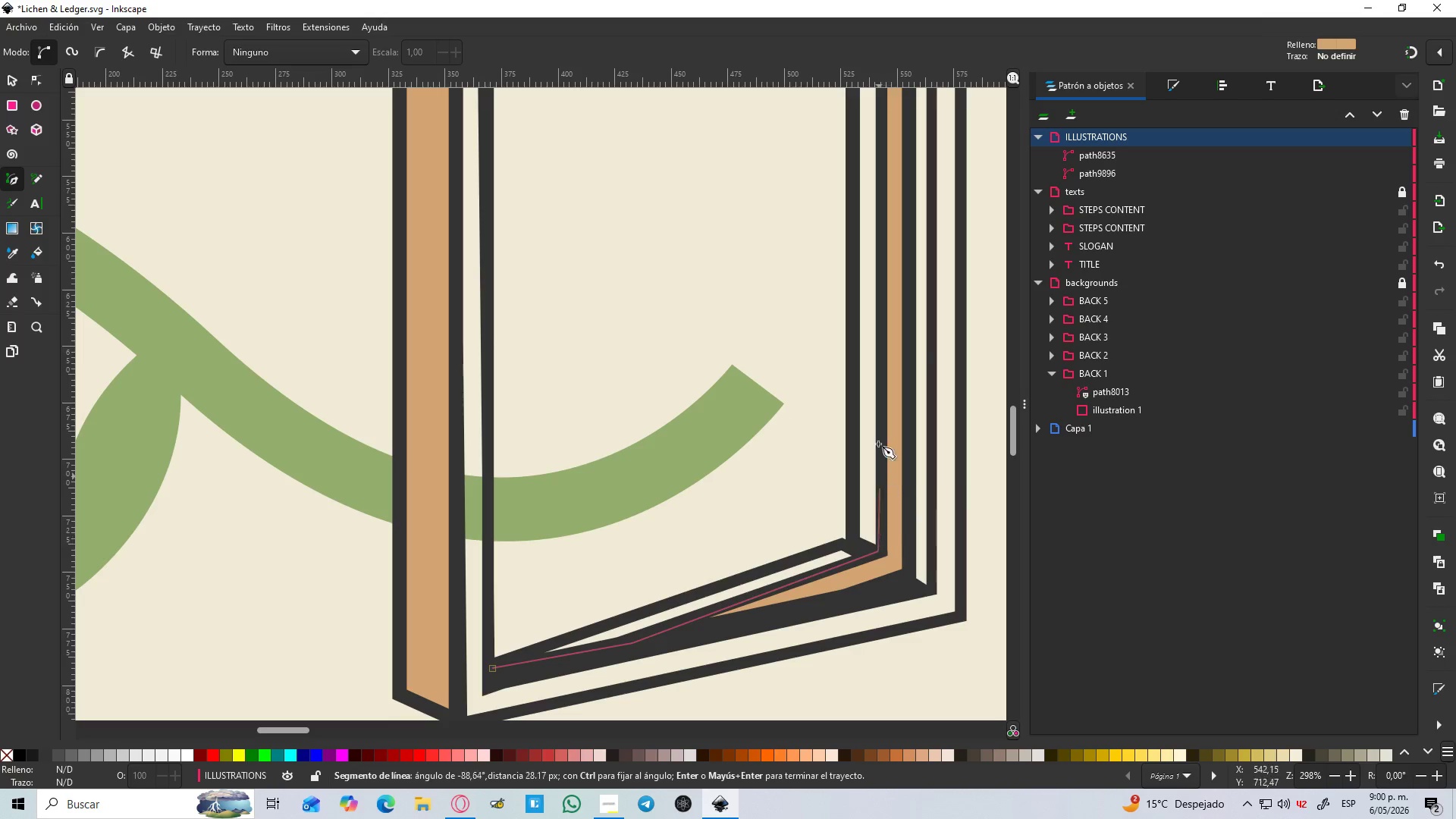 
scroll: coordinate [883, 520], scroll_direction: down, amount: 2.0
 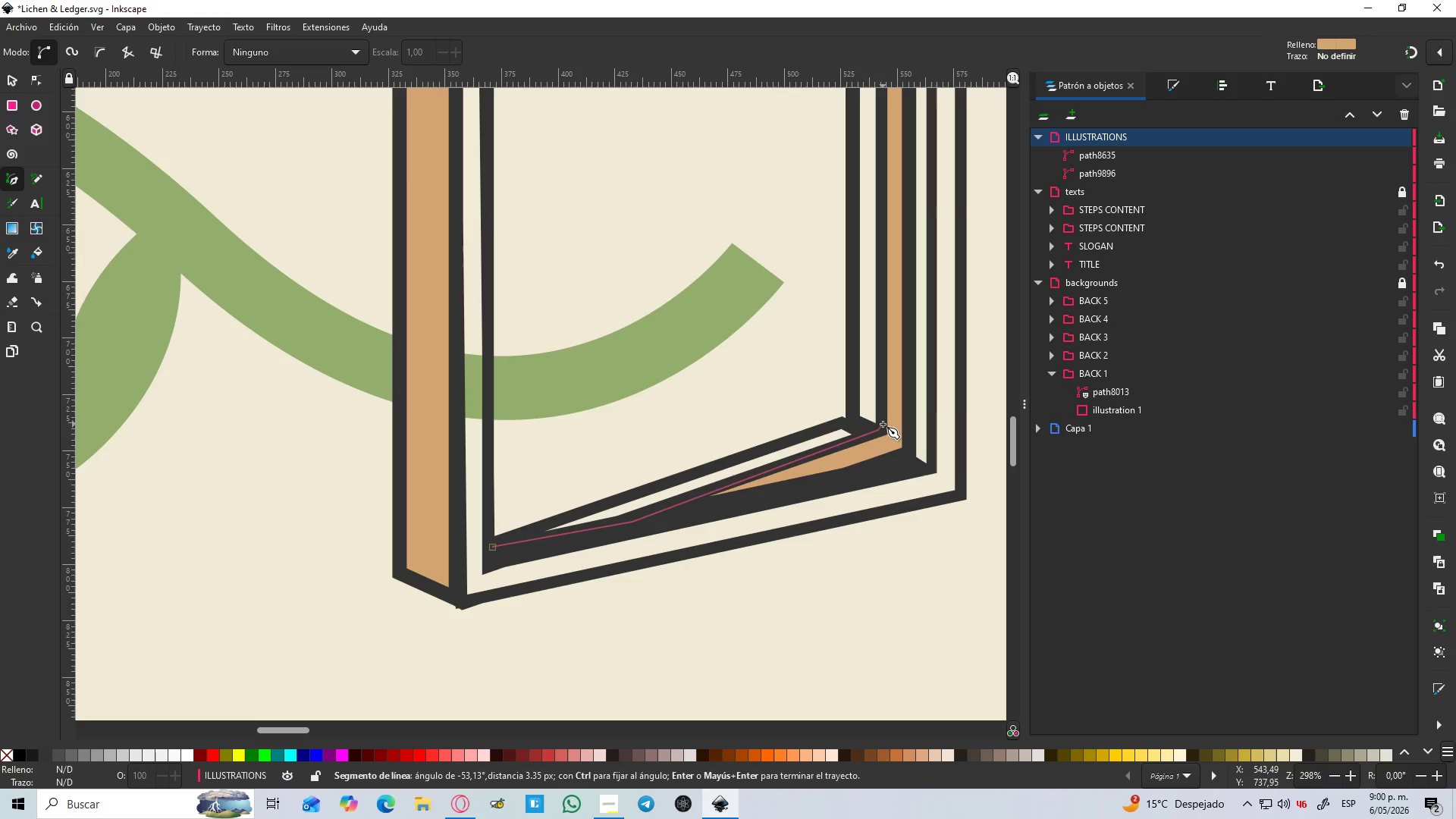 
left_click([883, 424])
 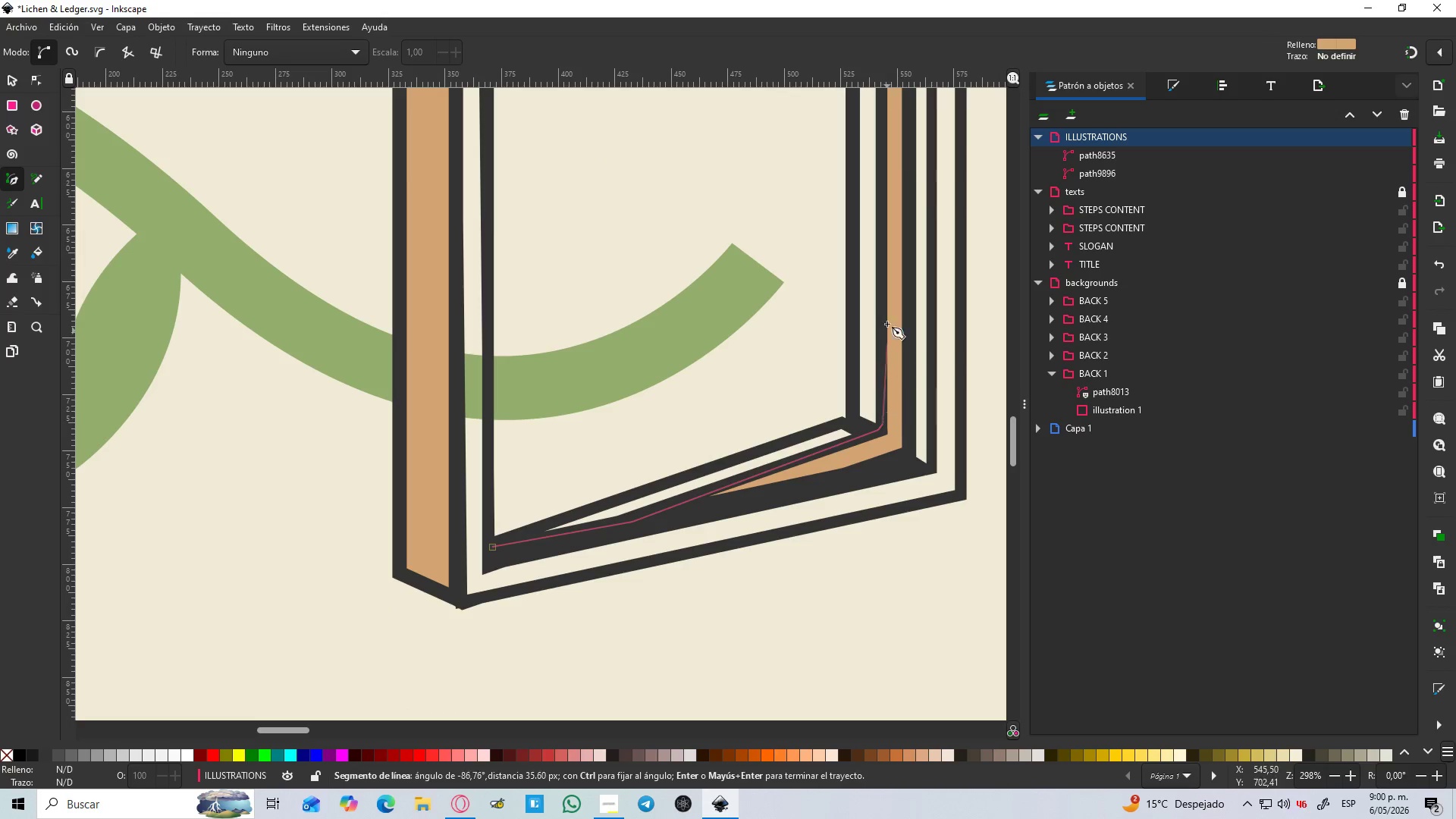 
scroll: coordinate [886, 315], scroll_direction: up, amount: 5.0
 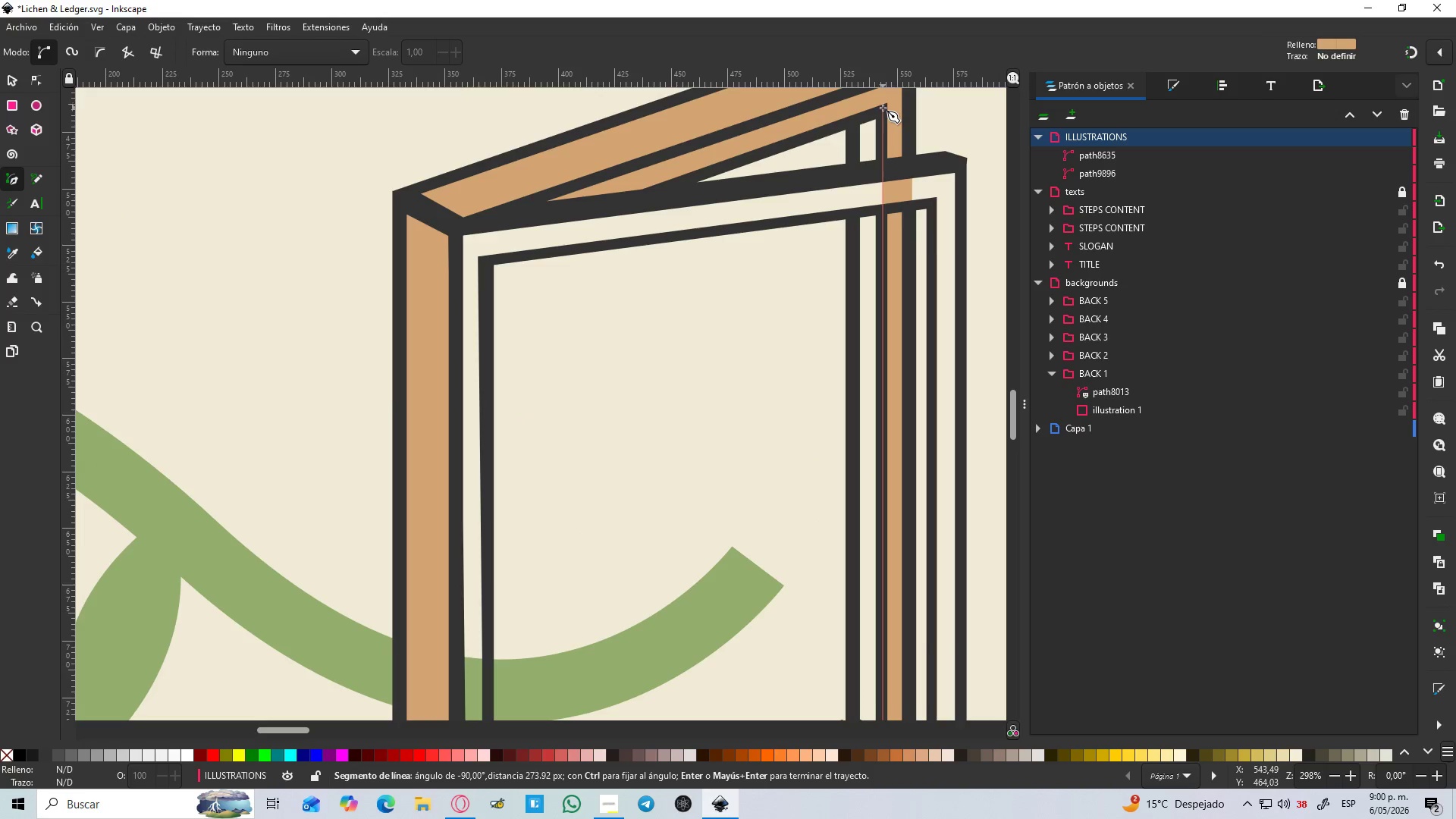 
left_click([883, 111])
 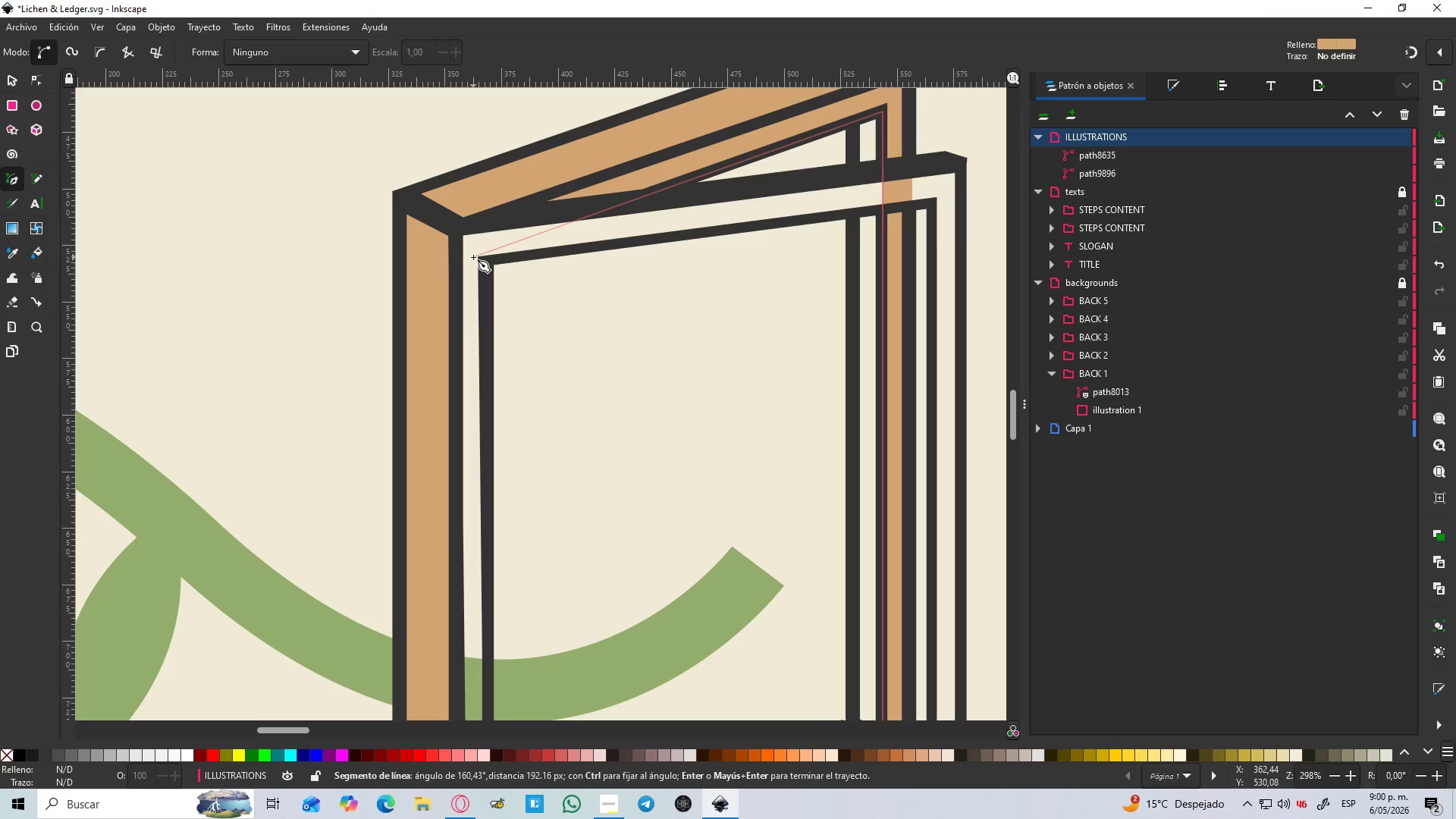 
left_click([484, 253])
 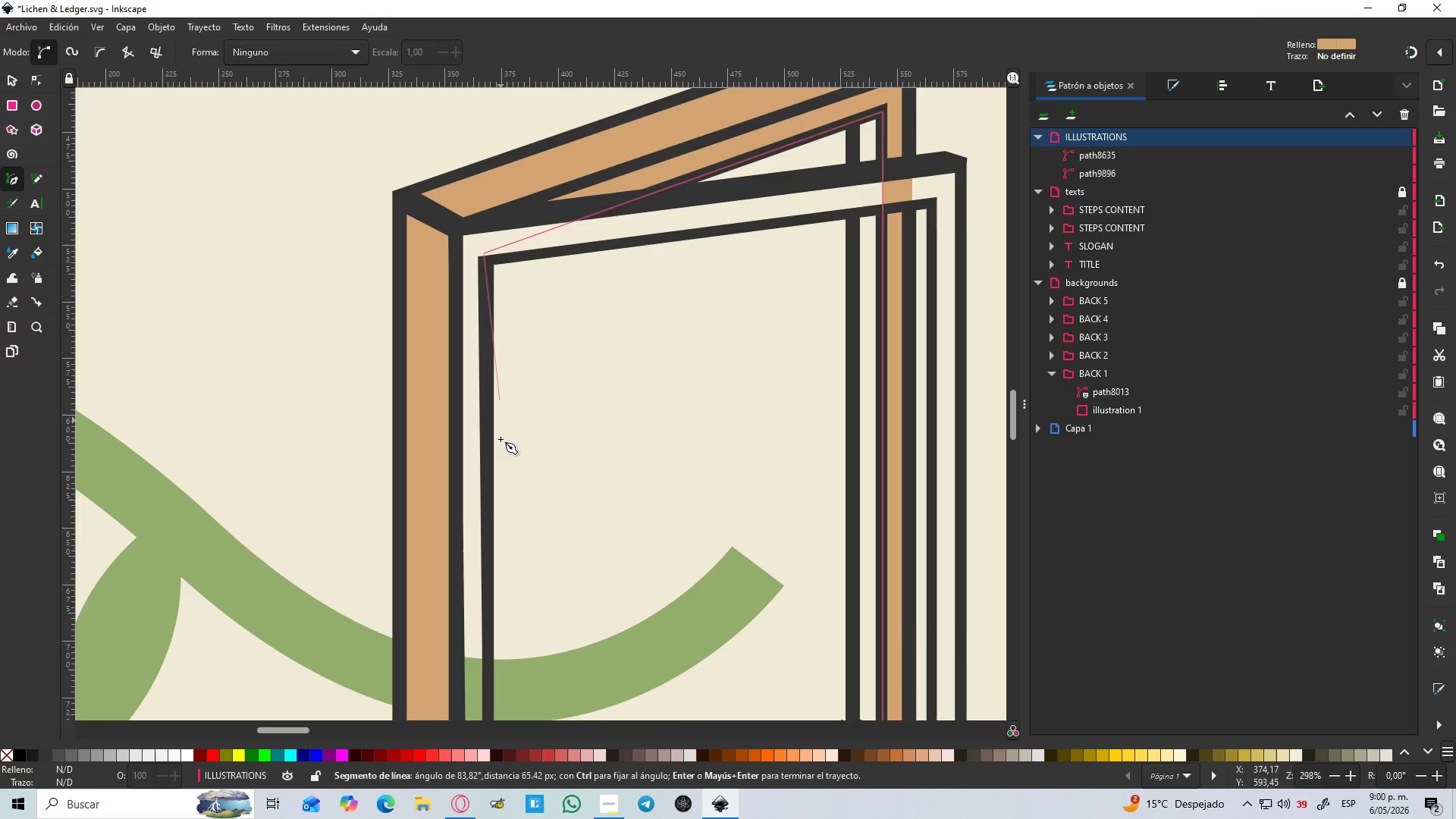 
scroll: coordinate [492, 464], scroll_direction: down, amount: 5.0
 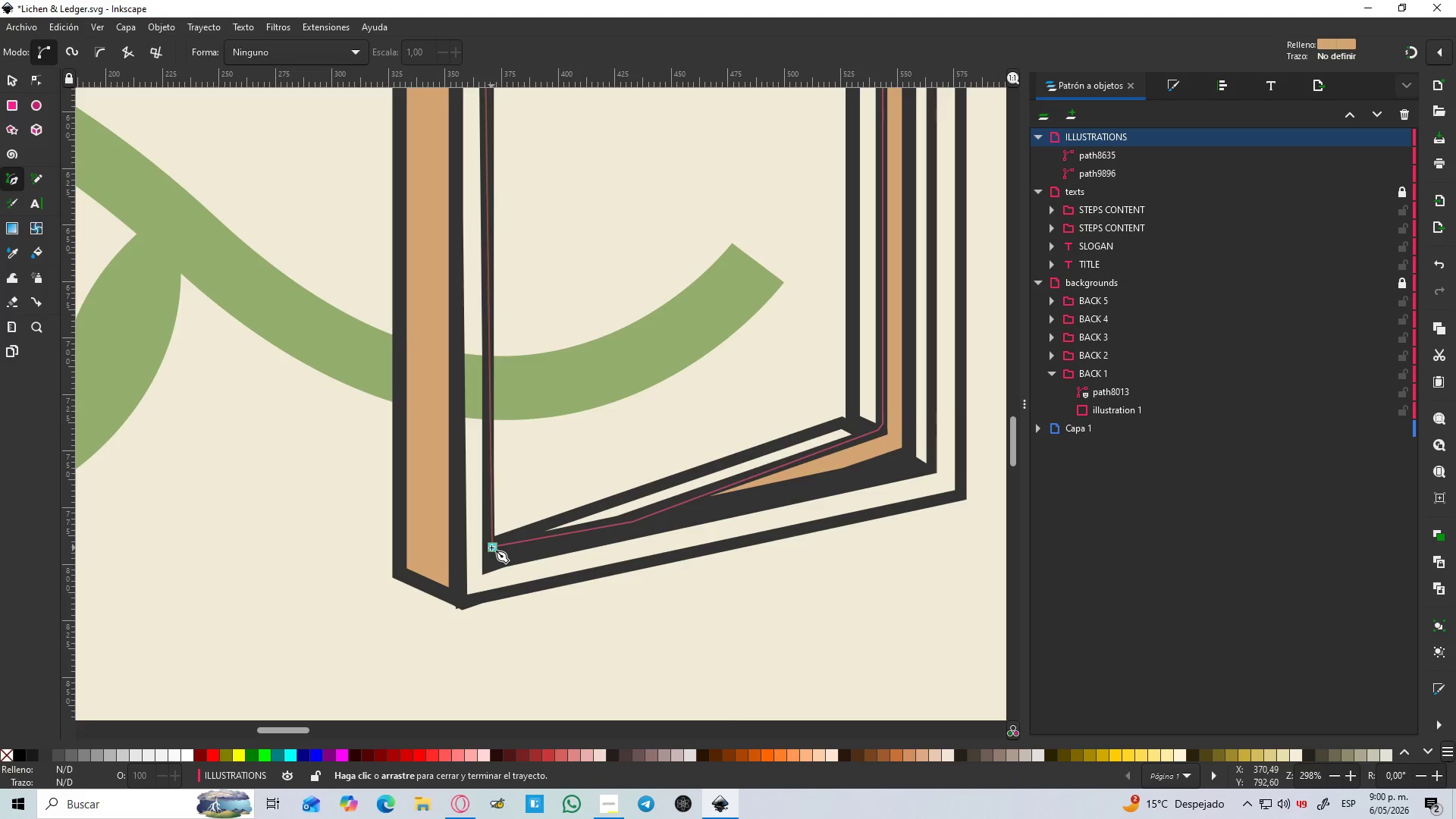 
left_click([491, 548])
 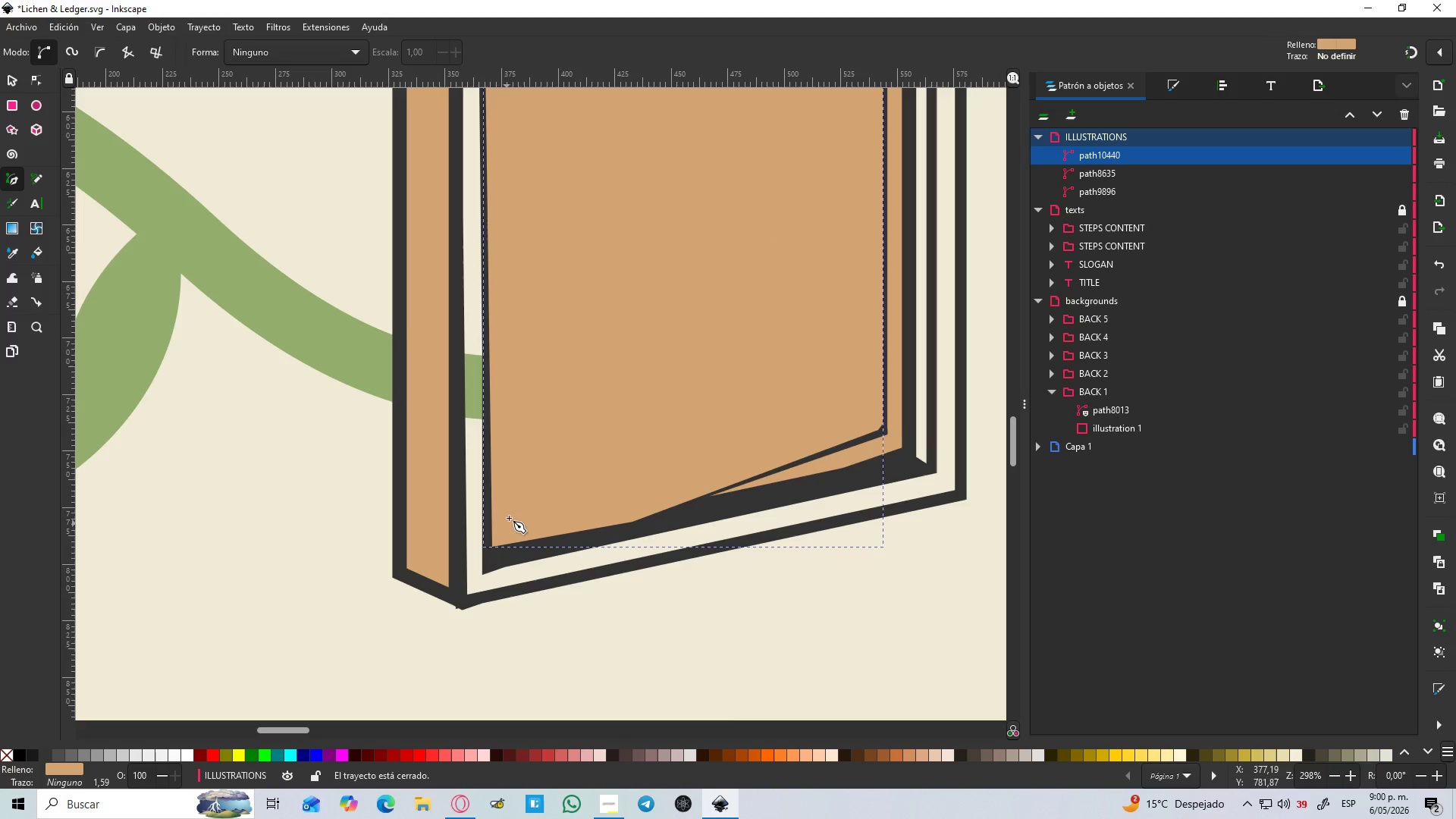 
hold_key(key=ControlLeft, duration=0.94)
scroll: coordinate [449, 471], scroll_direction: down, amount: 7.0
 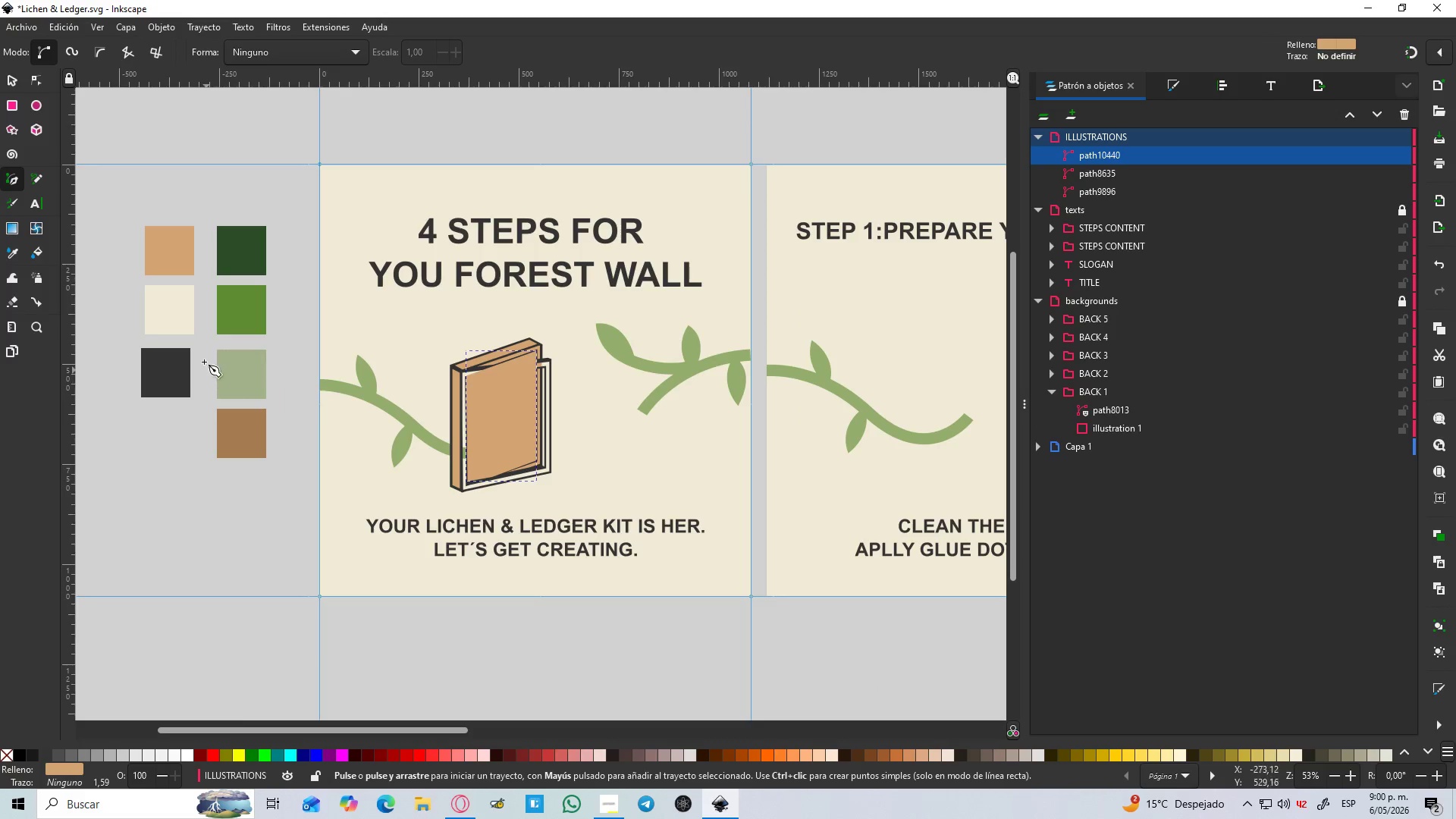 
key(D)
 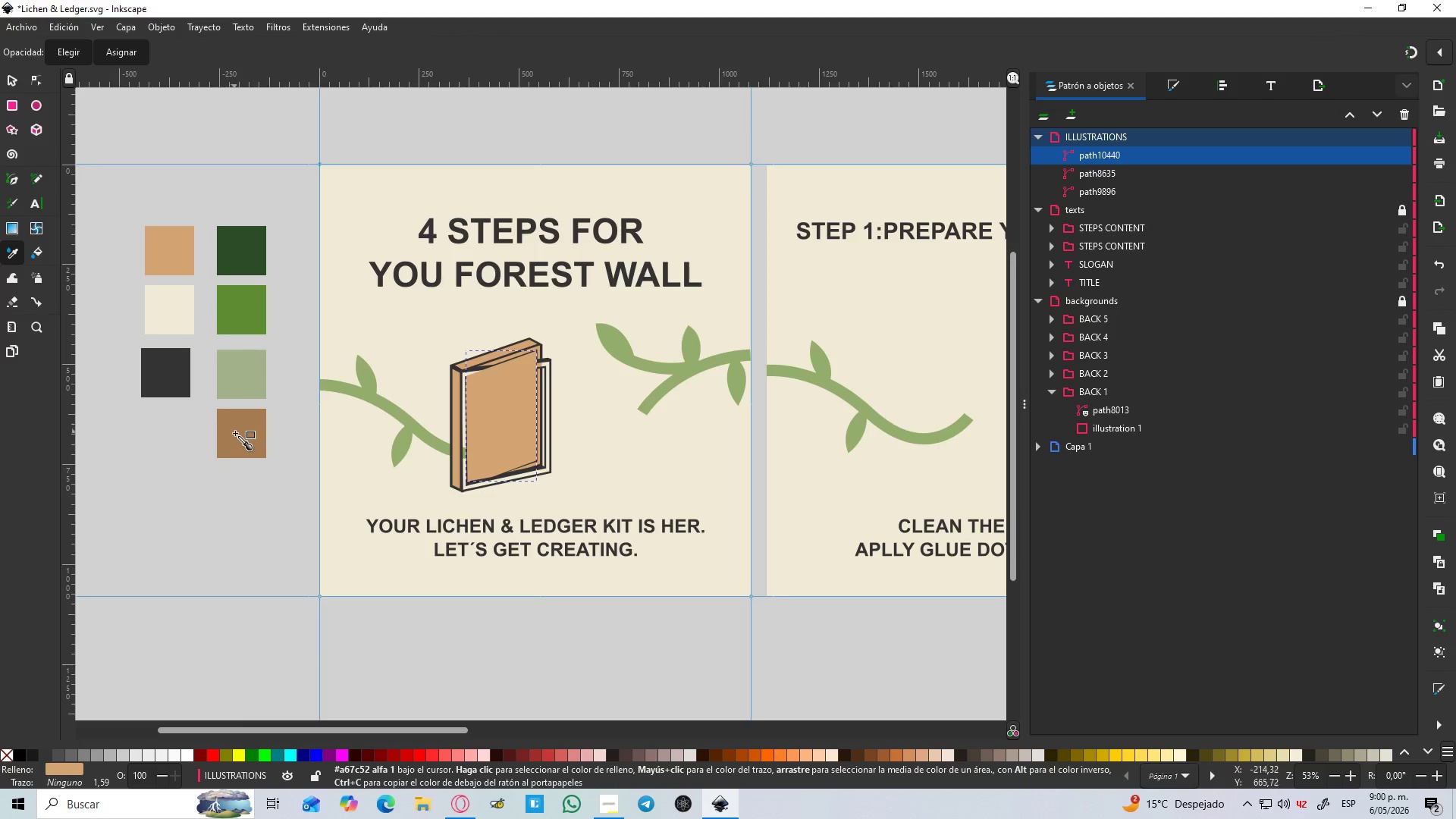 
left_click([236, 436])
 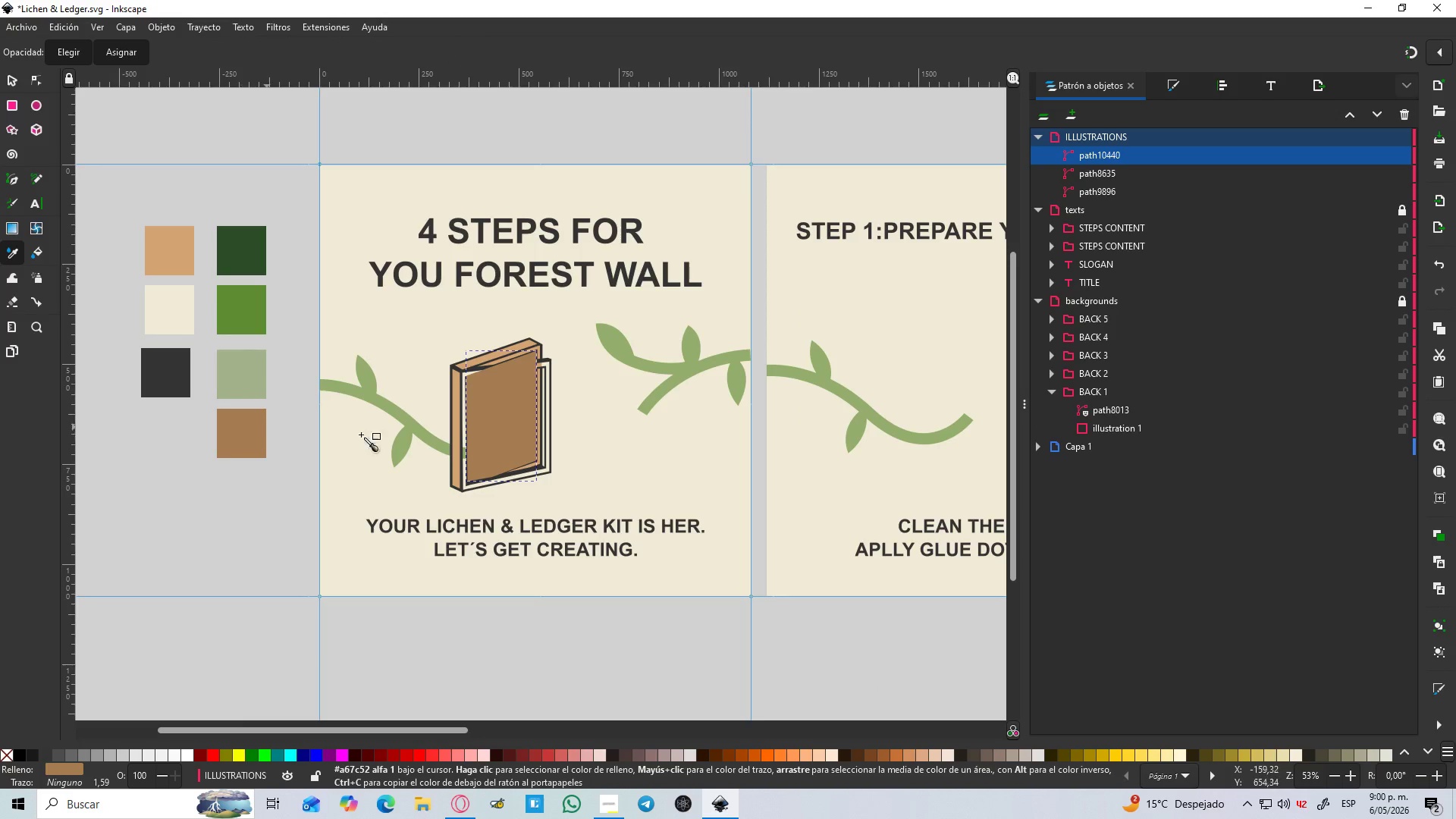 
hold_key(key=ControlLeft, duration=0.41)
scroll: coordinate [496, 416], scroll_direction: up, amount: 2.0
 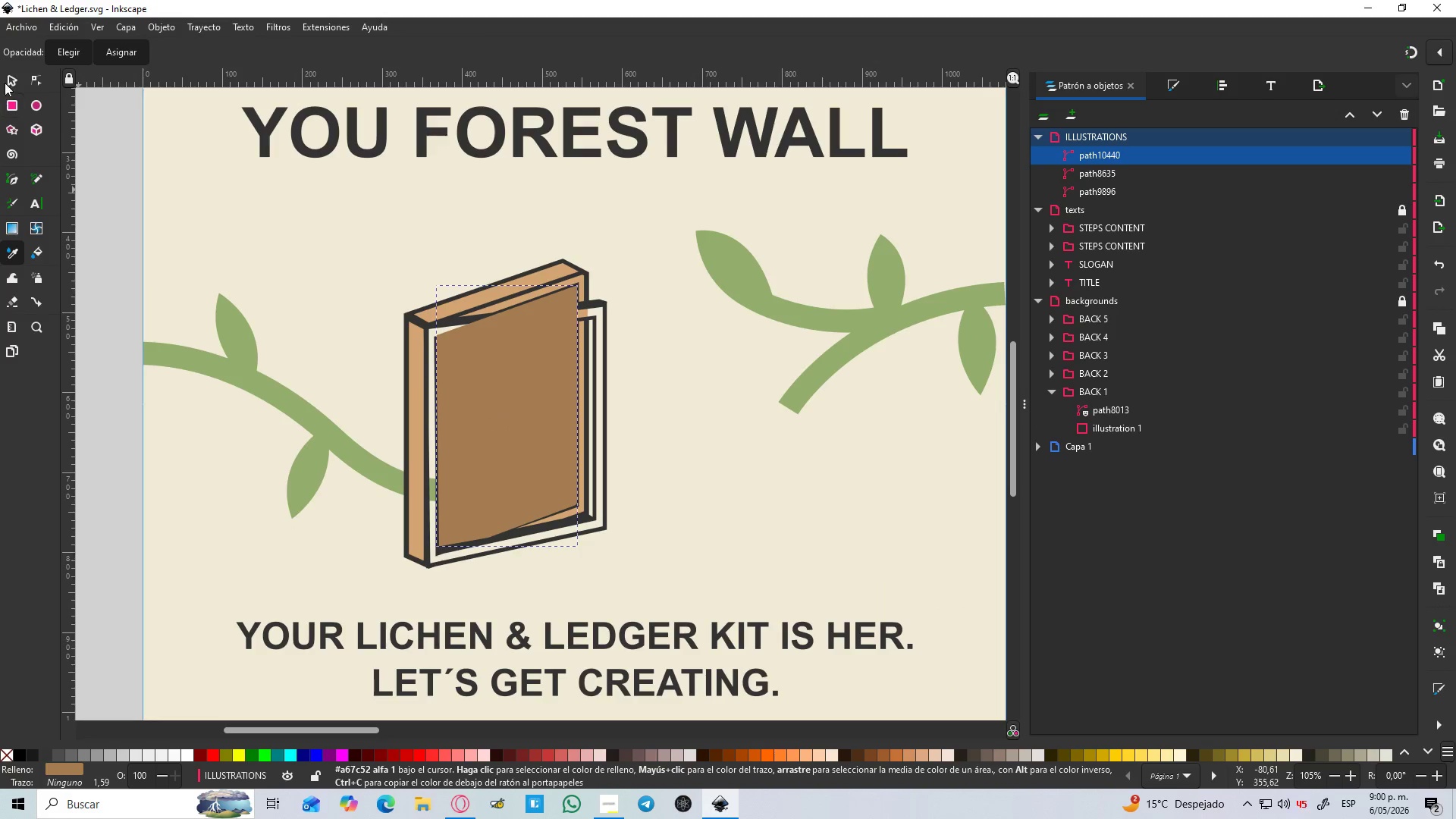 
left_click([8, 80])
 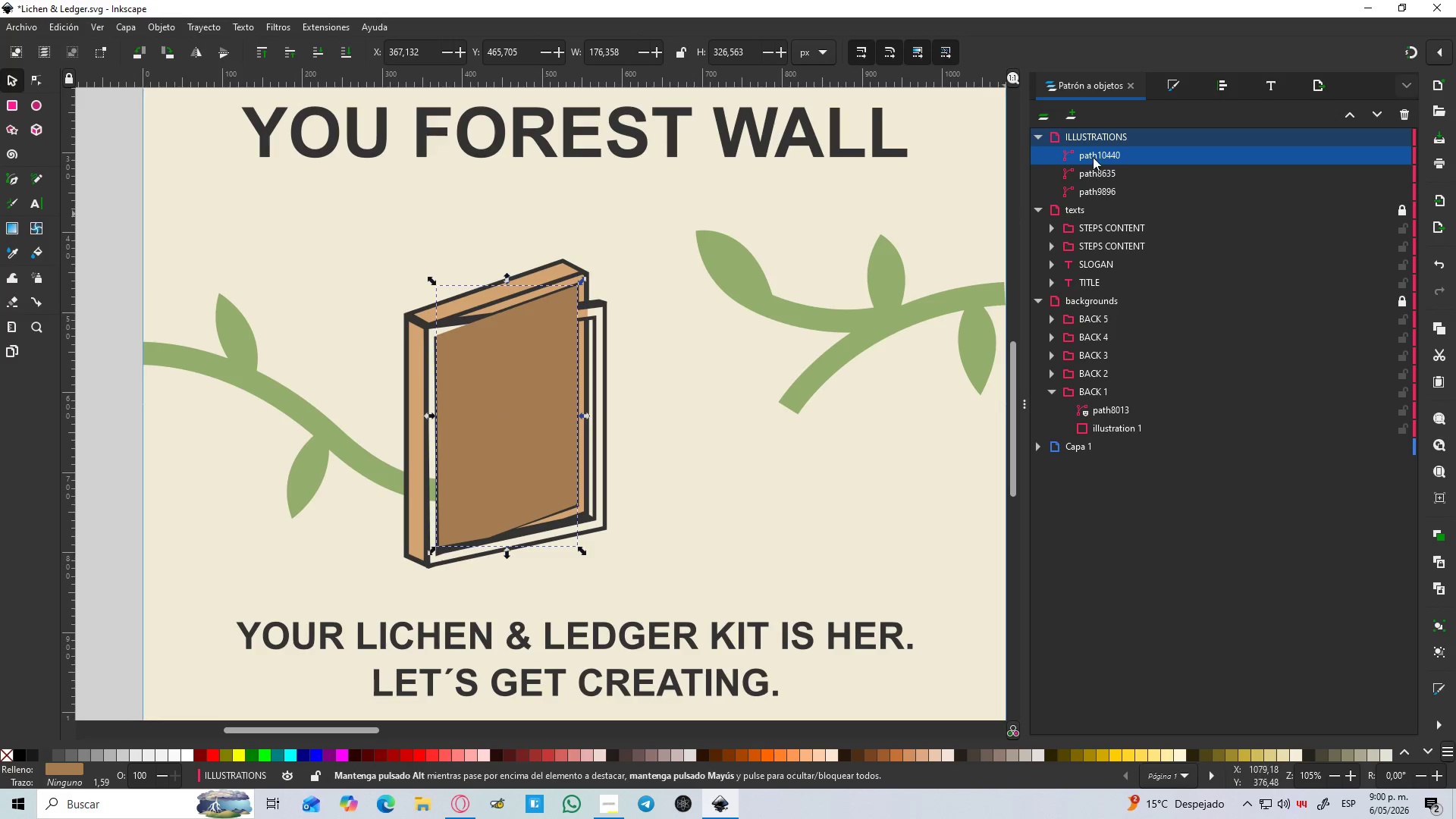 
left_click_drag(start_coordinate=[1104, 150], to_coordinate=[1159, 183])
 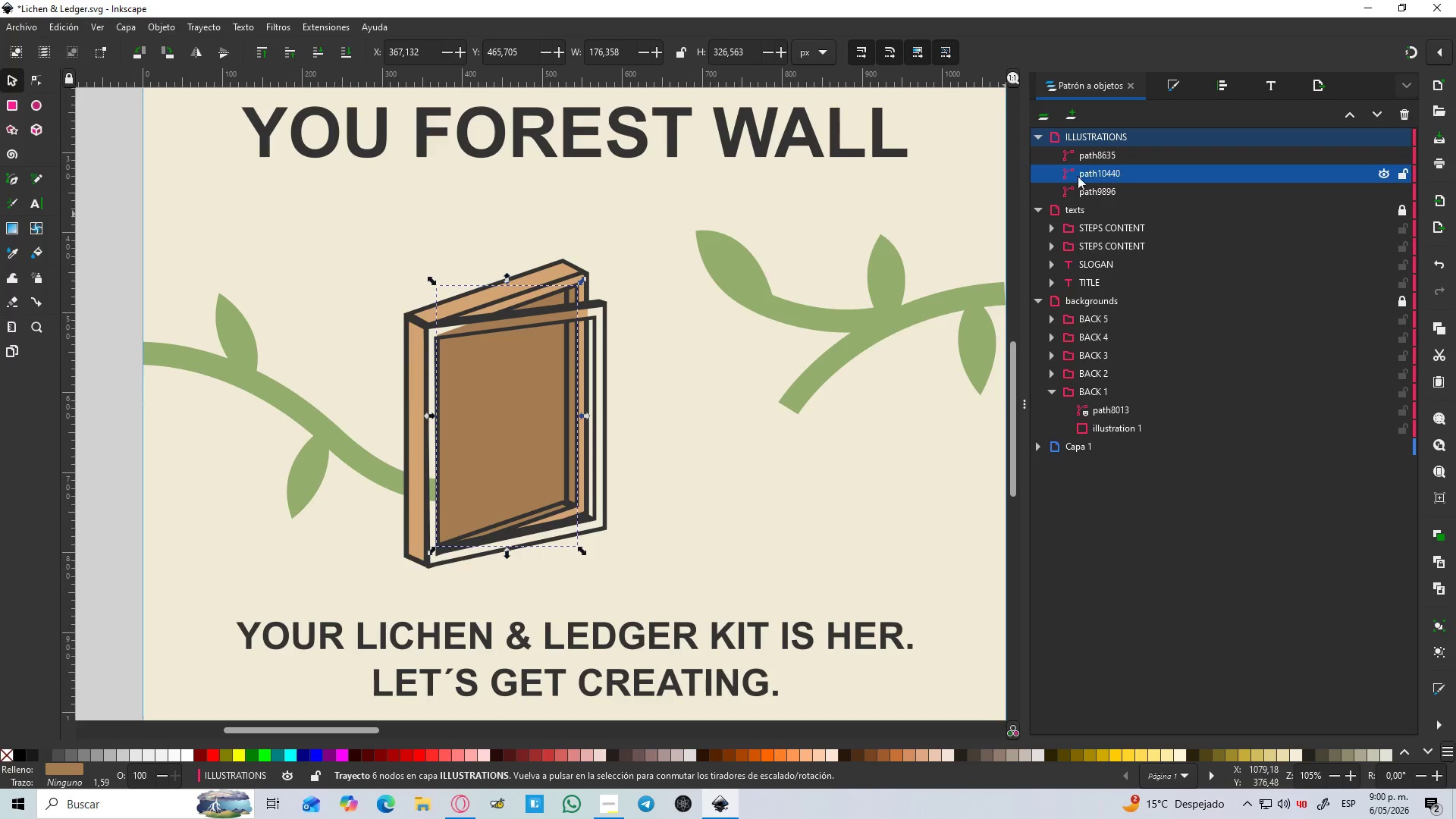 
hold_key(key=ControlLeft, duration=0.52)
scroll: coordinate [472, 324], scroll_direction: up, amount: 2.0
 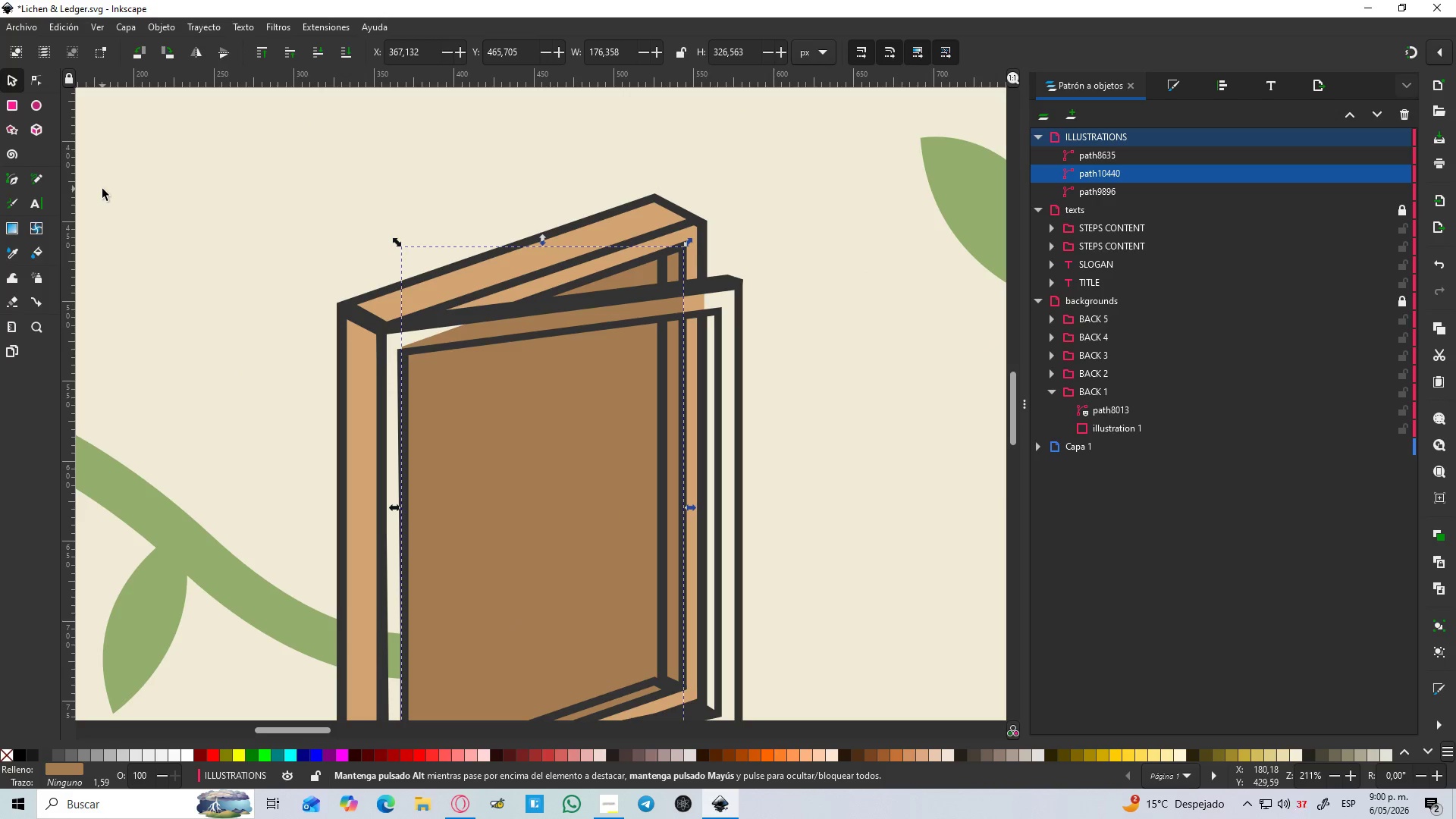 
left_click([13, 80])
 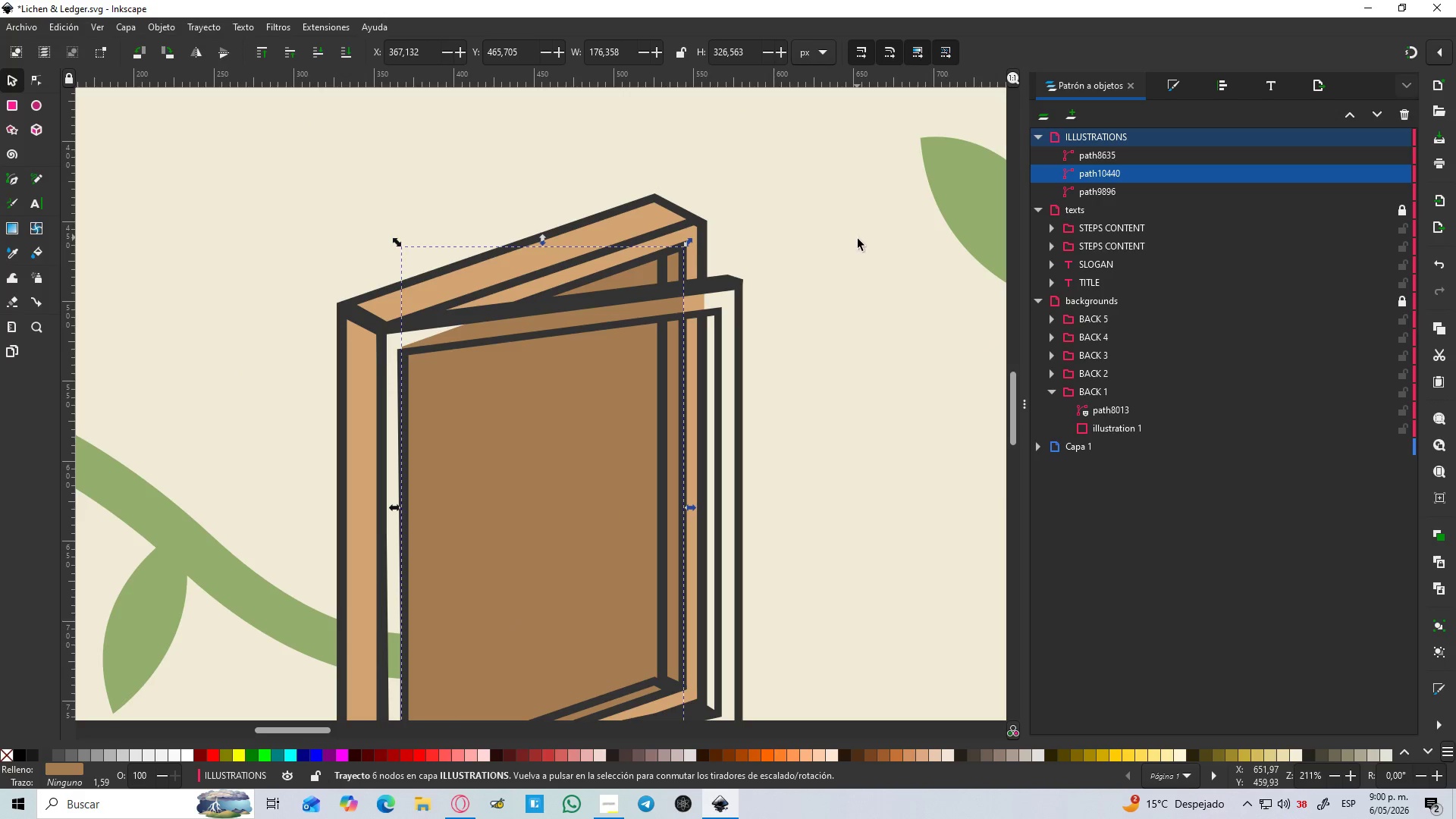 
left_click([858, 240])
 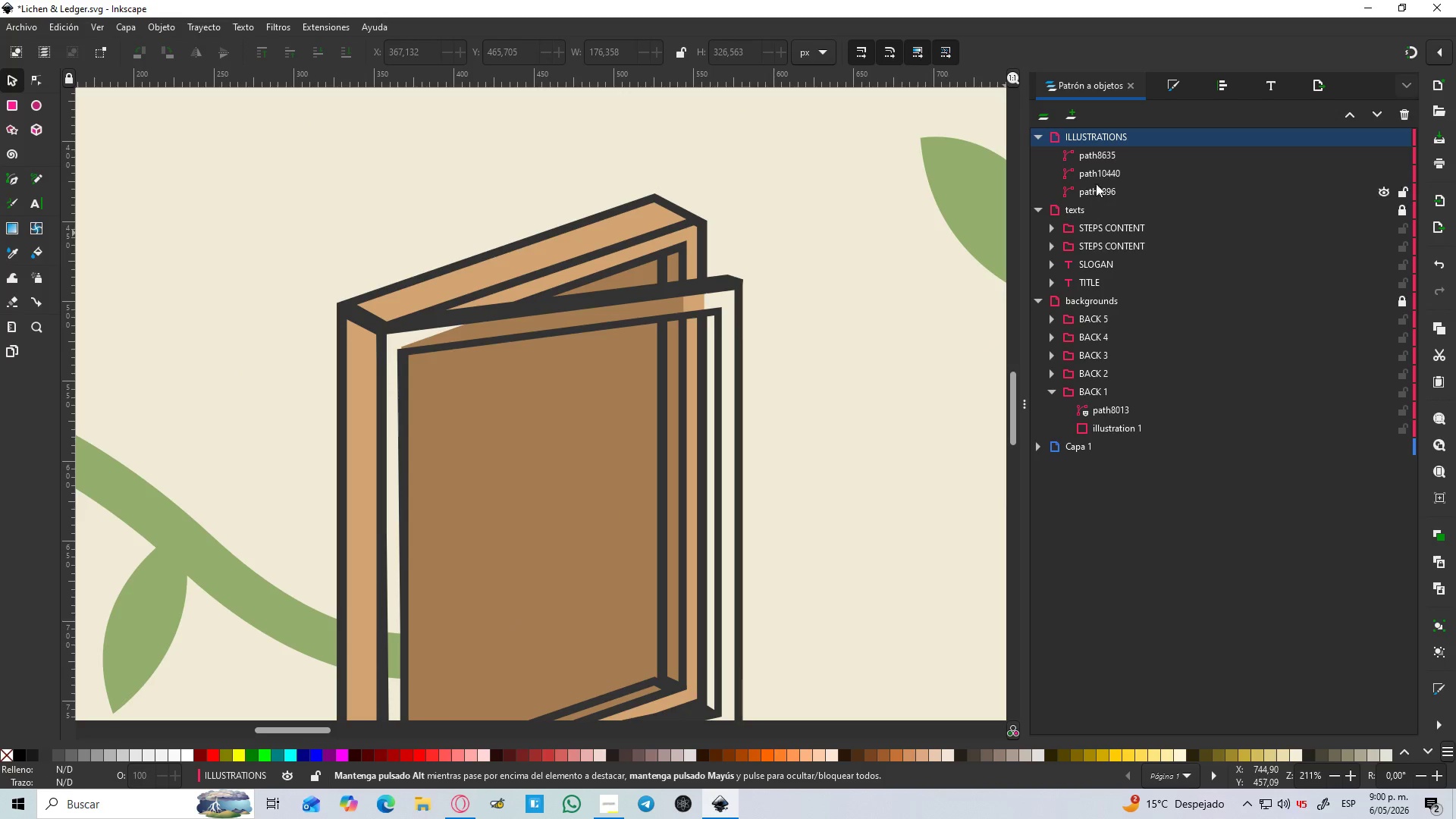 
left_click([1093, 179])
 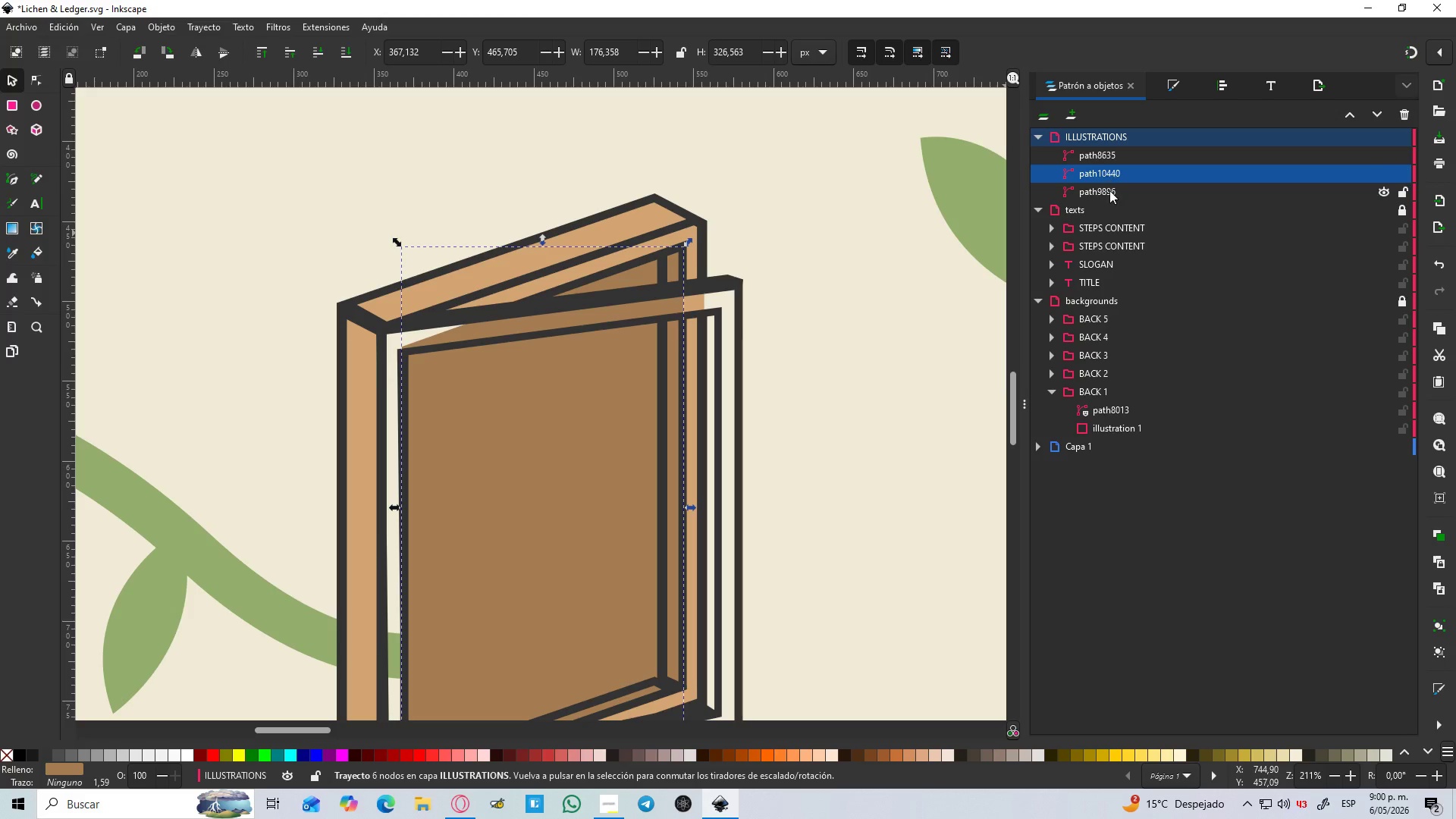 
left_click_drag(start_coordinate=[1108, 193], to_coordinate=[1126, 165])
 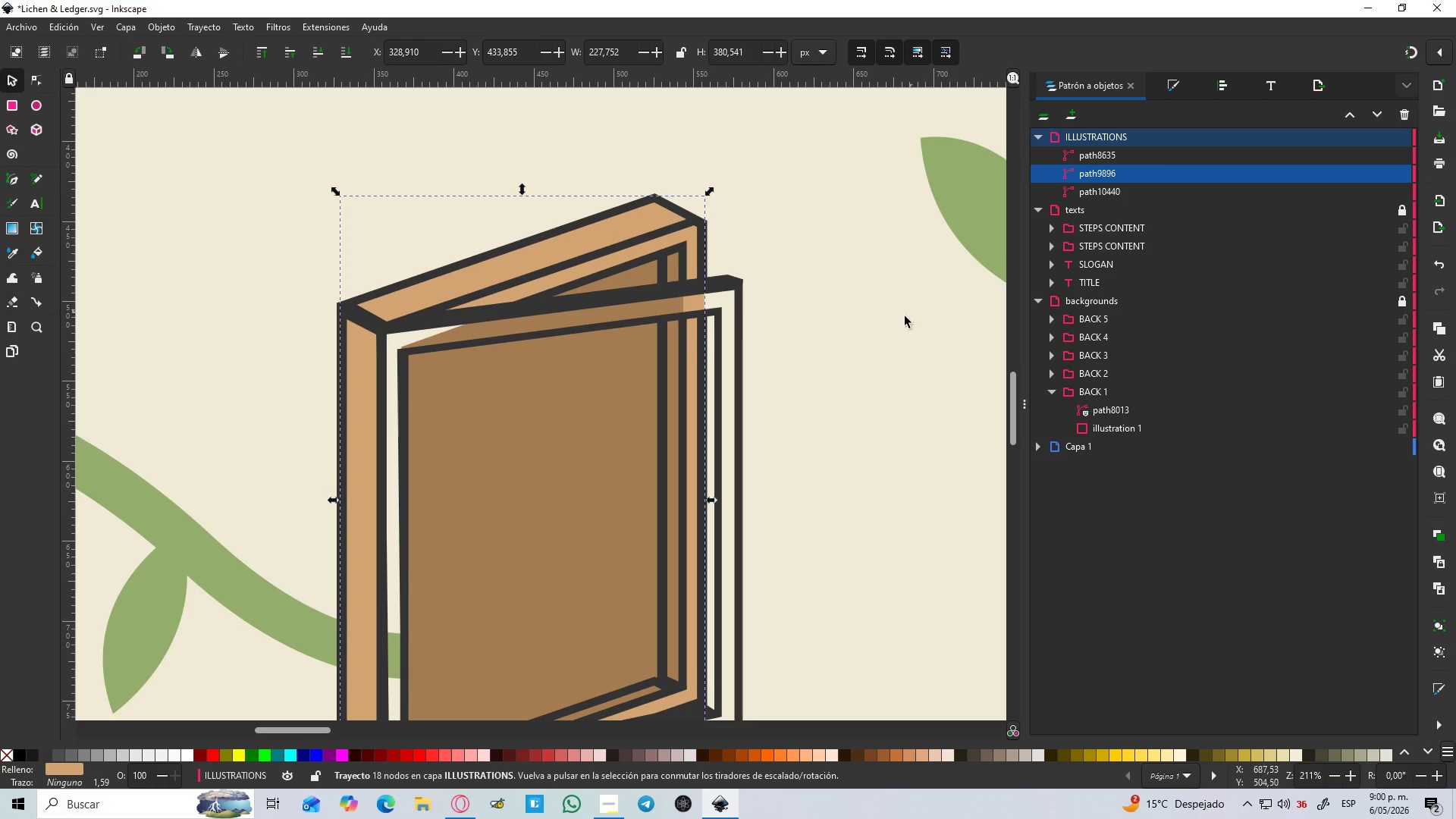 
left_click([899, 322])
 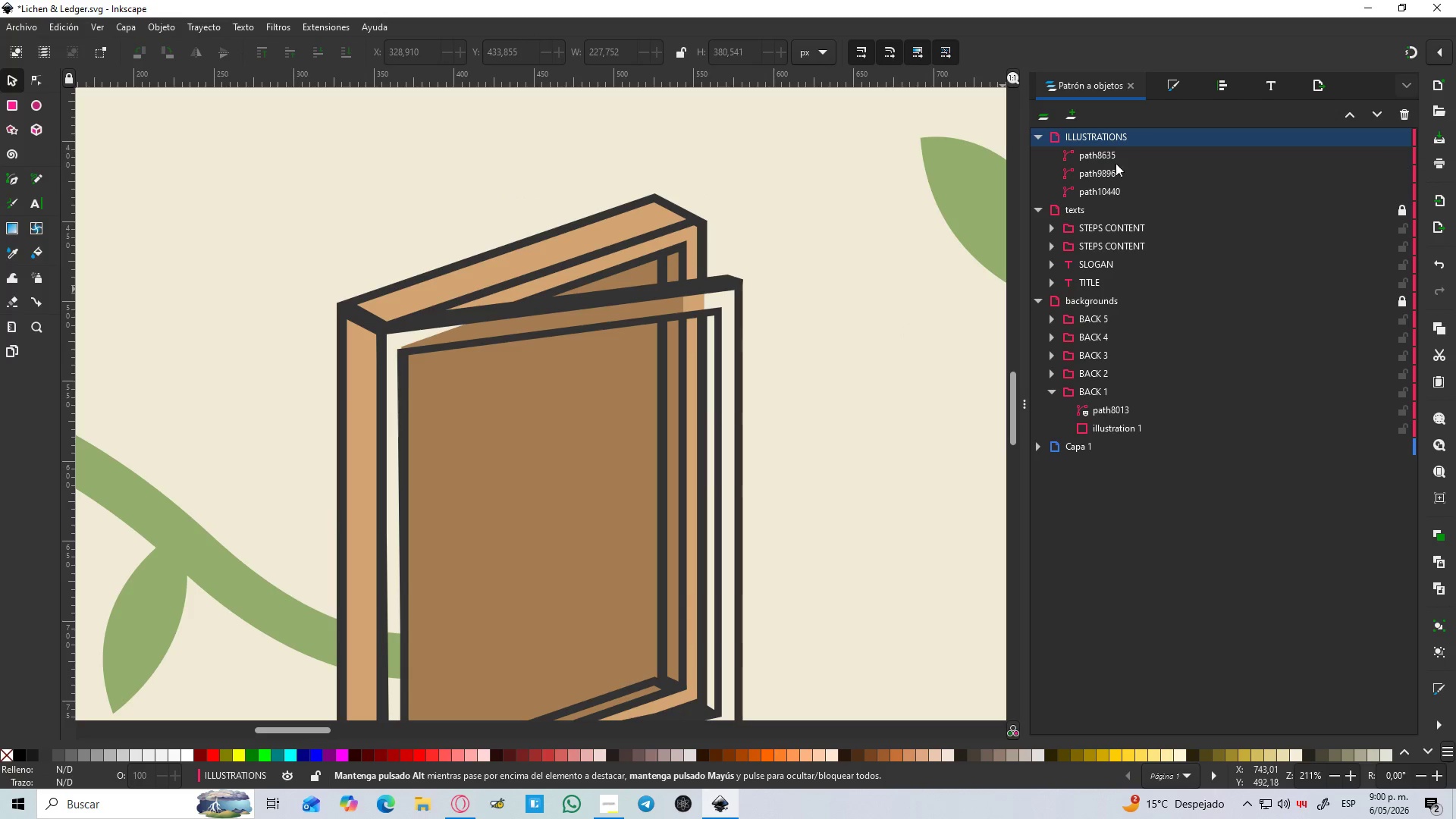 
left_click([1101, 161])
 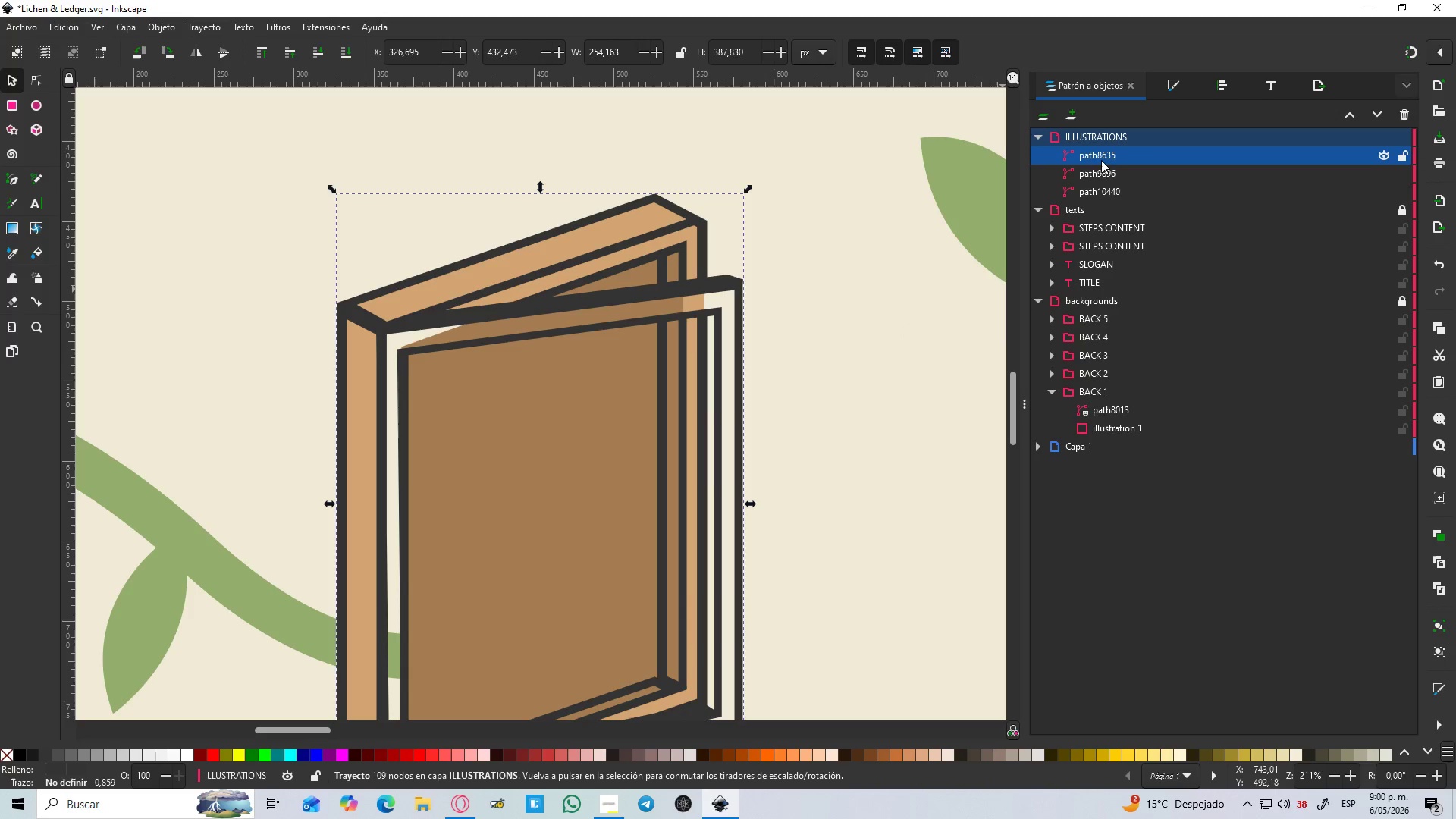 
left_click([1101, 159])
 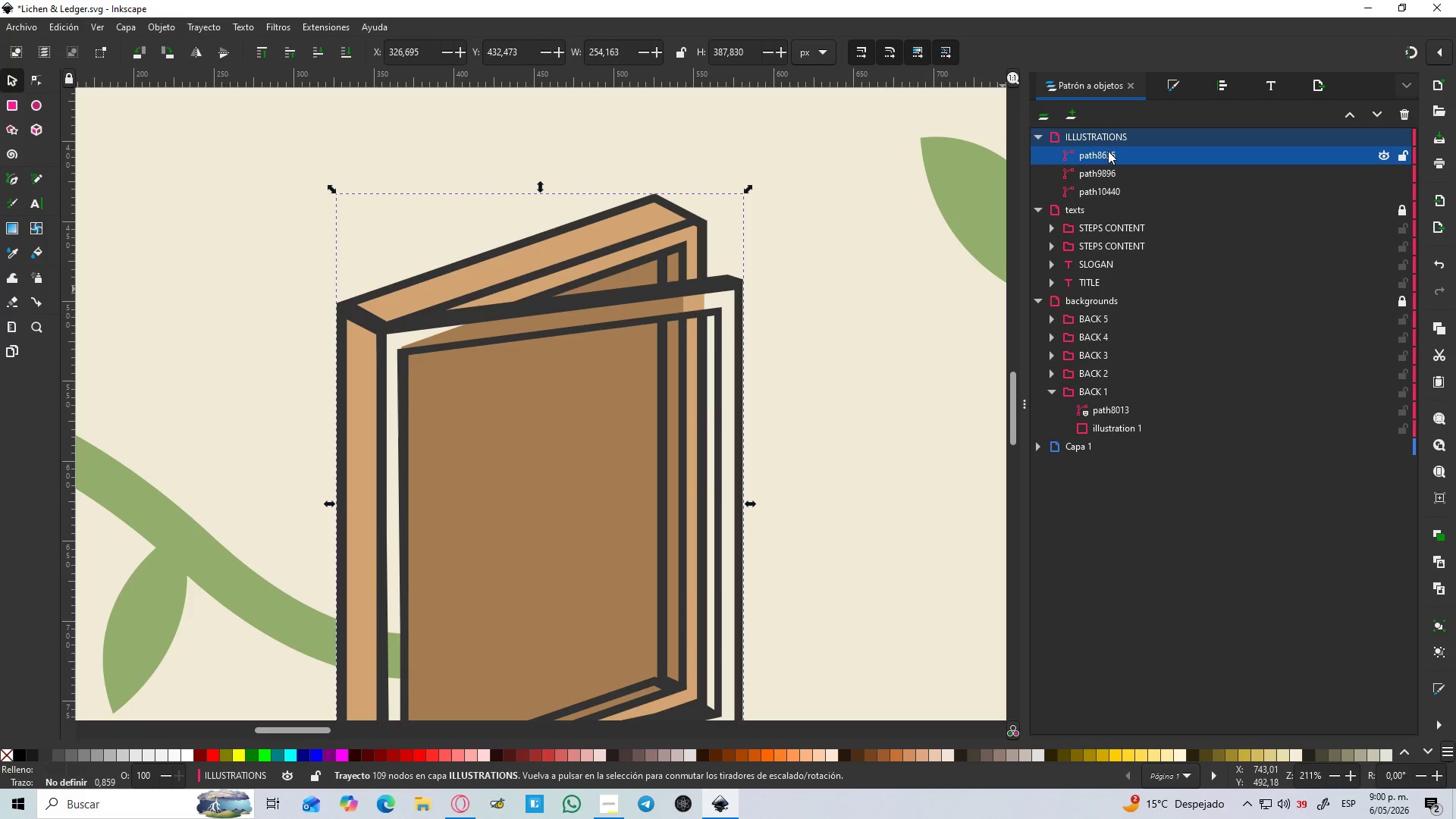 
double_click([1108, 151])
 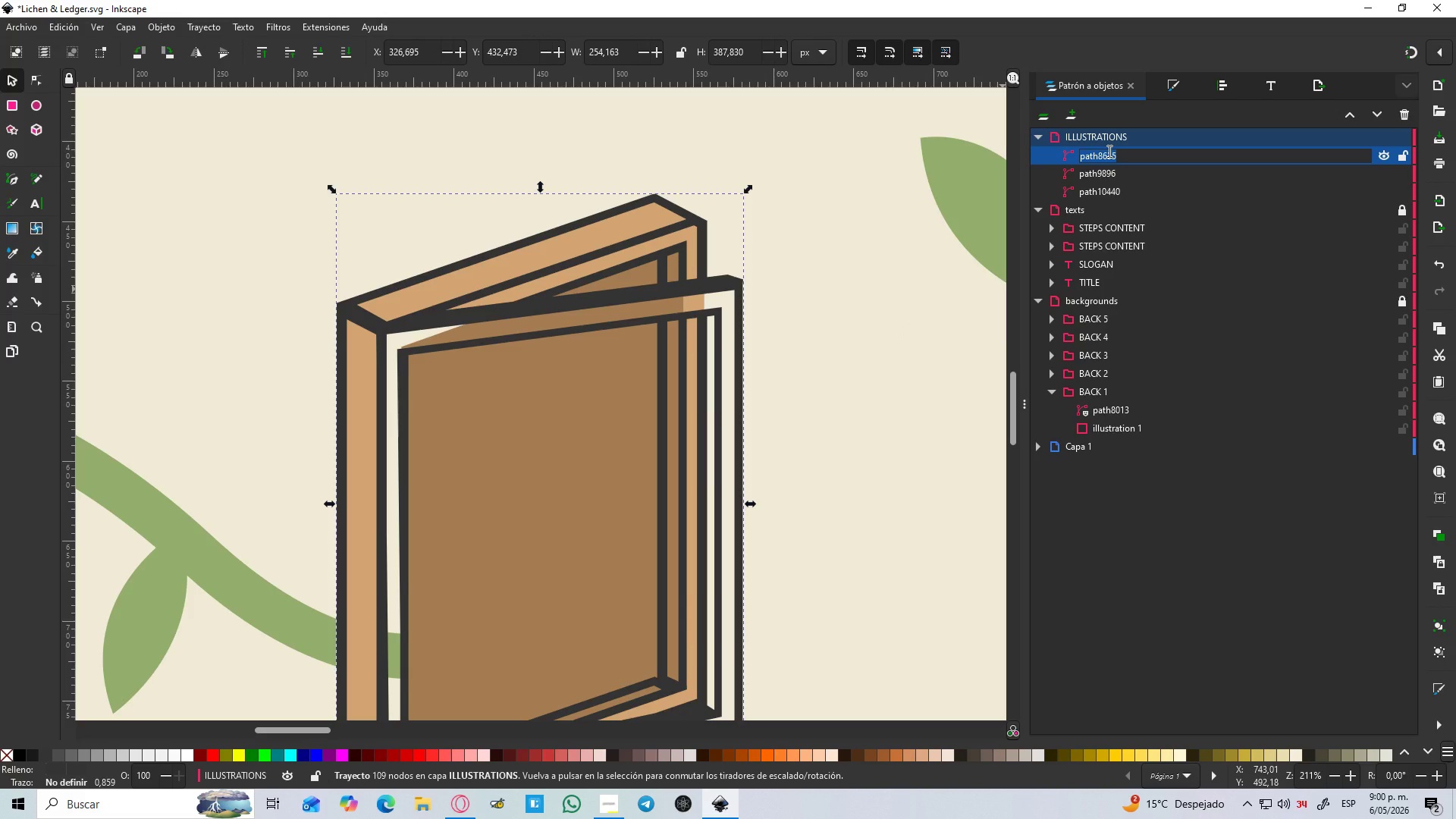 
wait(9.17)
 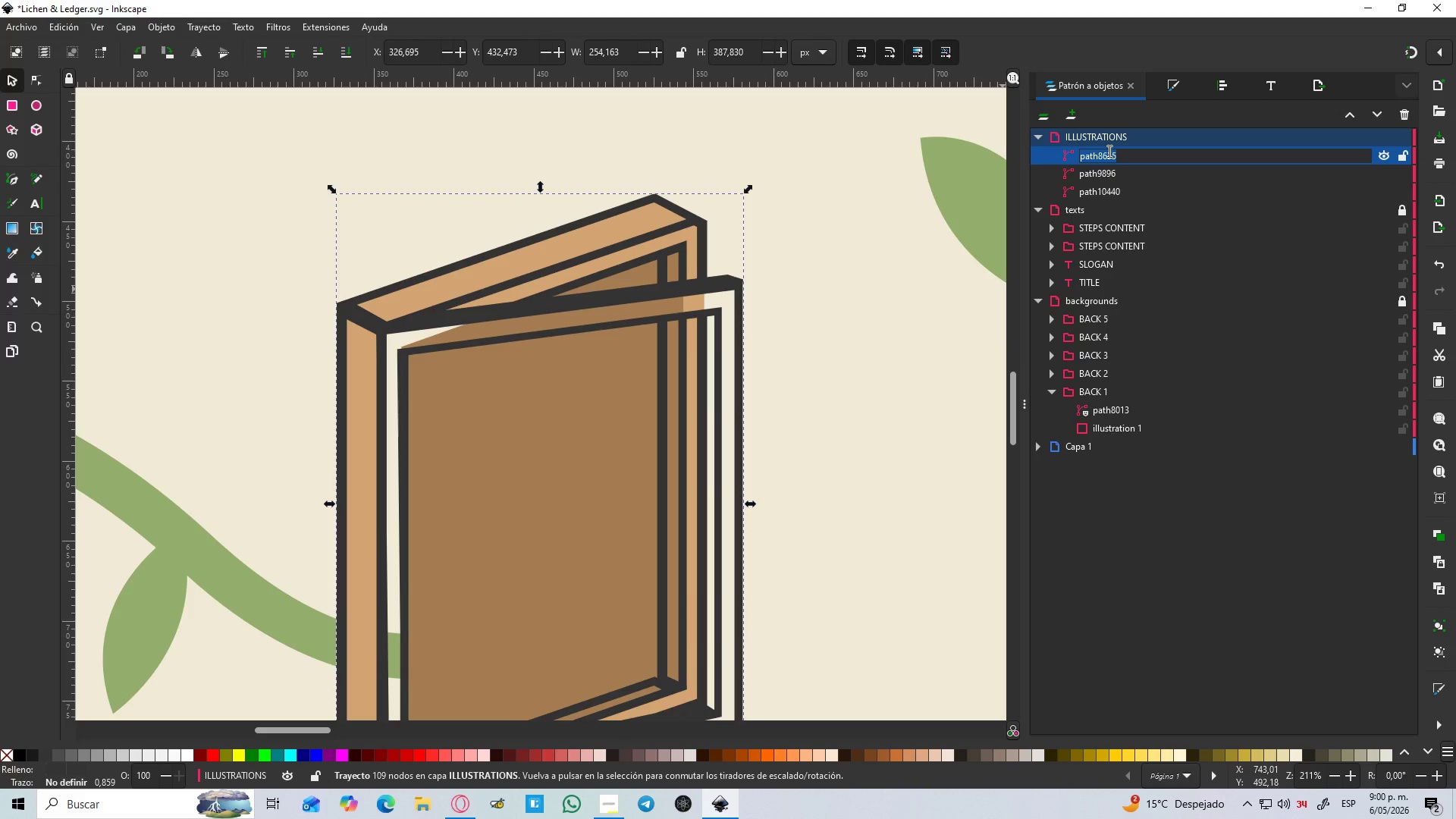 
type(SILUETA)
key(Backspace)
key(Backspace)
key(Backspace)
key(Backspace)
key(Backspace)
key(Backspace)
key(Backspace)
 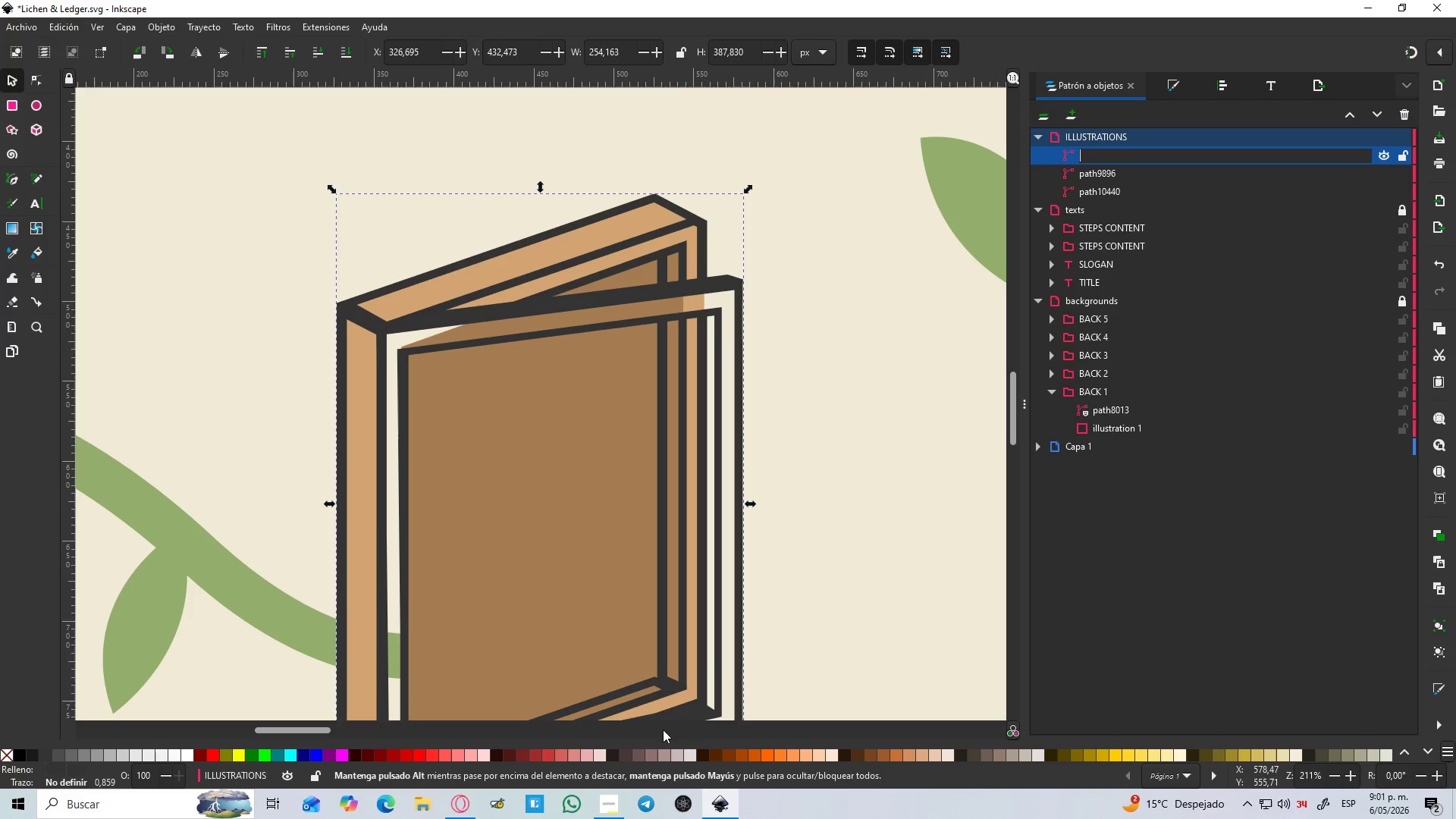 
left_click([596, 808])